 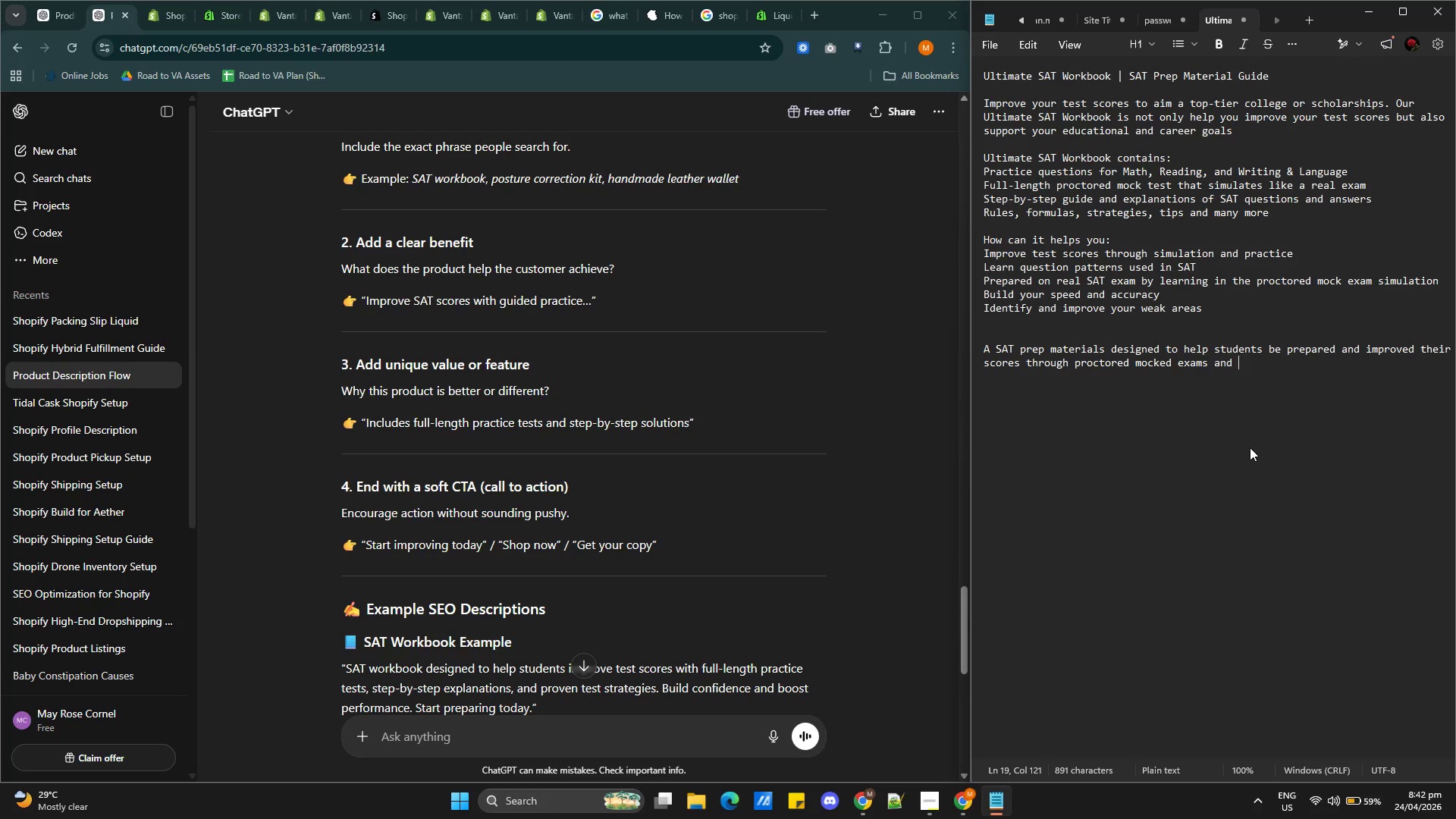 
type(p)
key(Backspace)
type(instruction guides)
 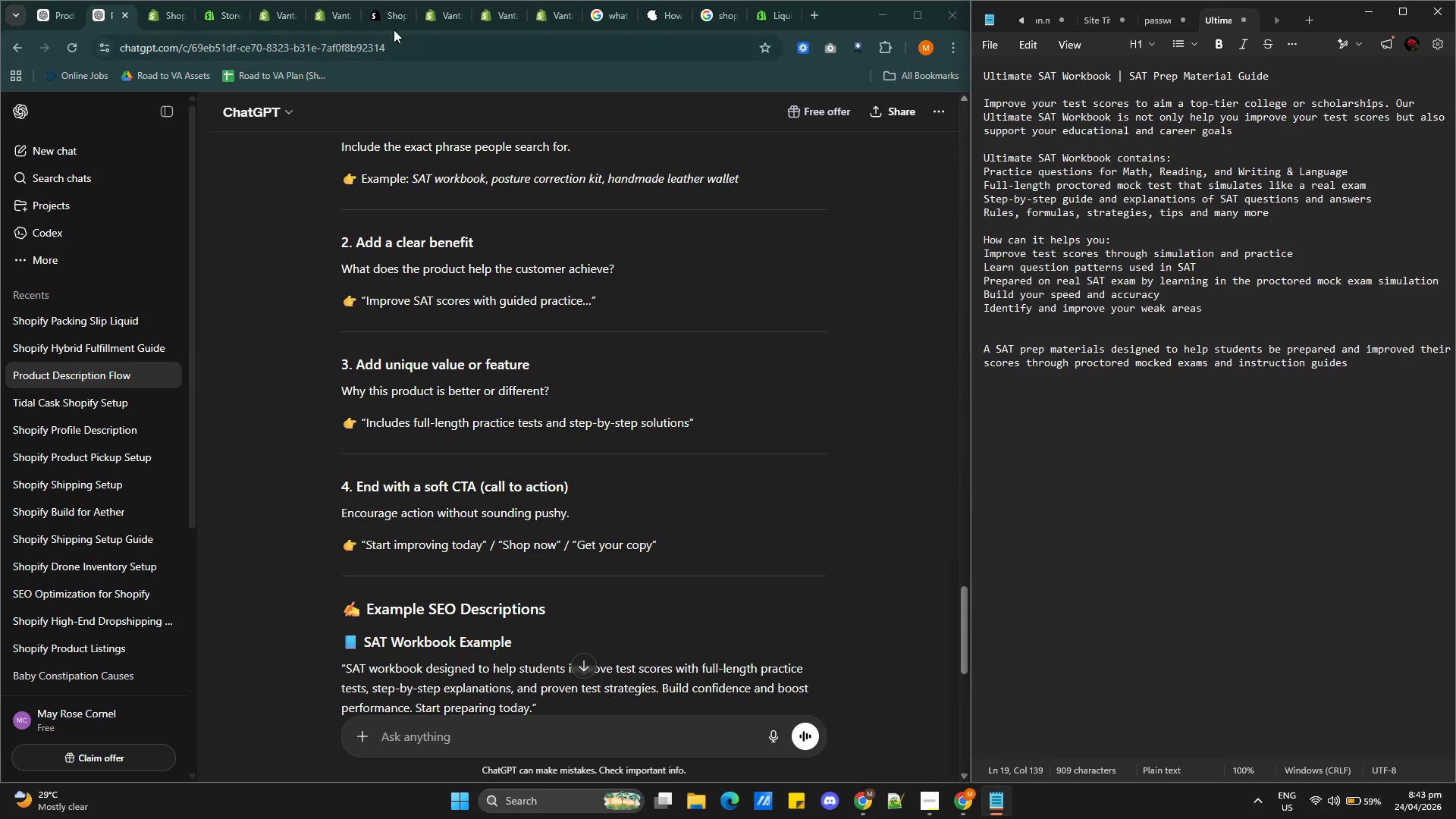 
left_click([332, 19])
 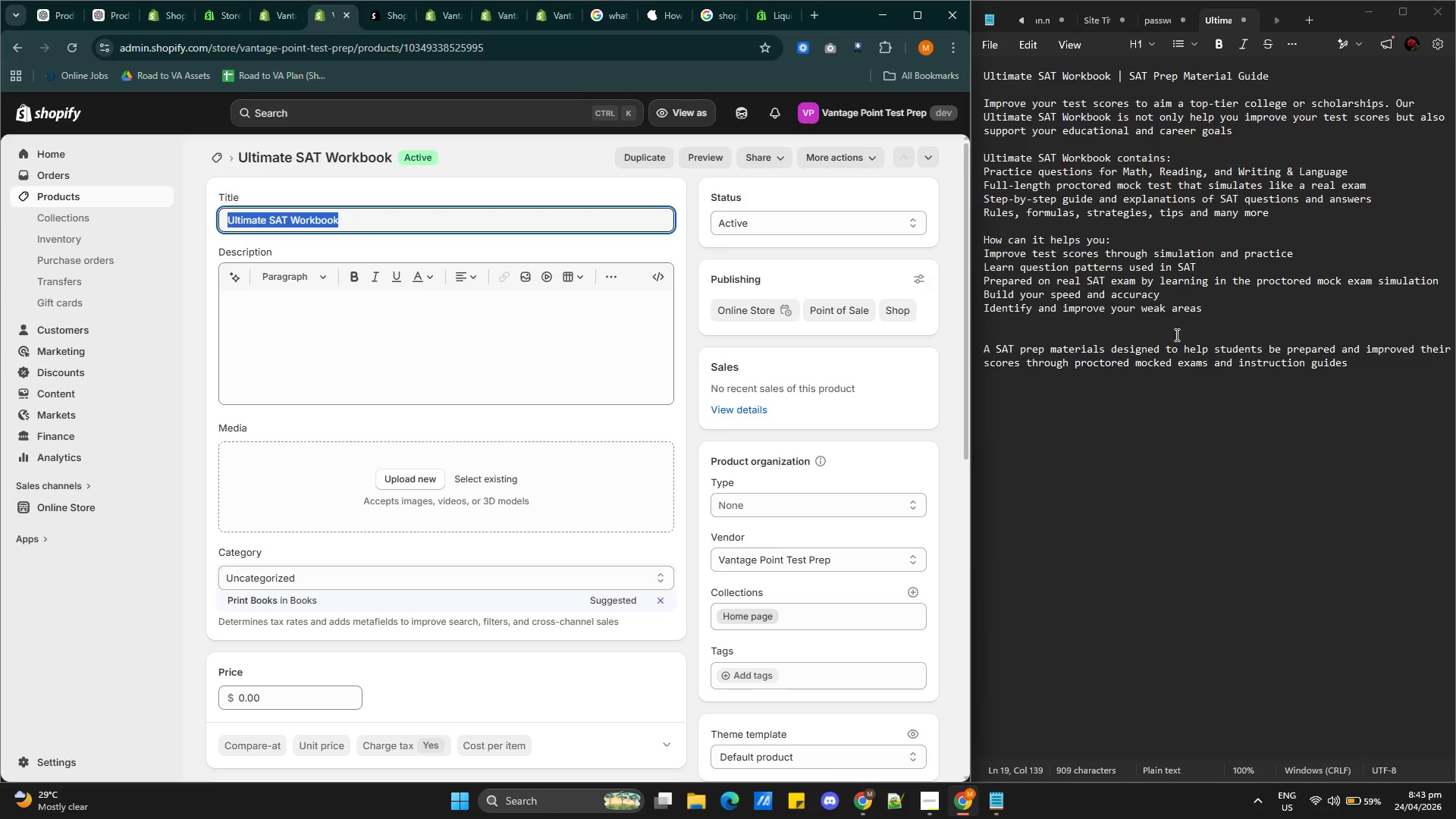 
left_click([1220, 312])
 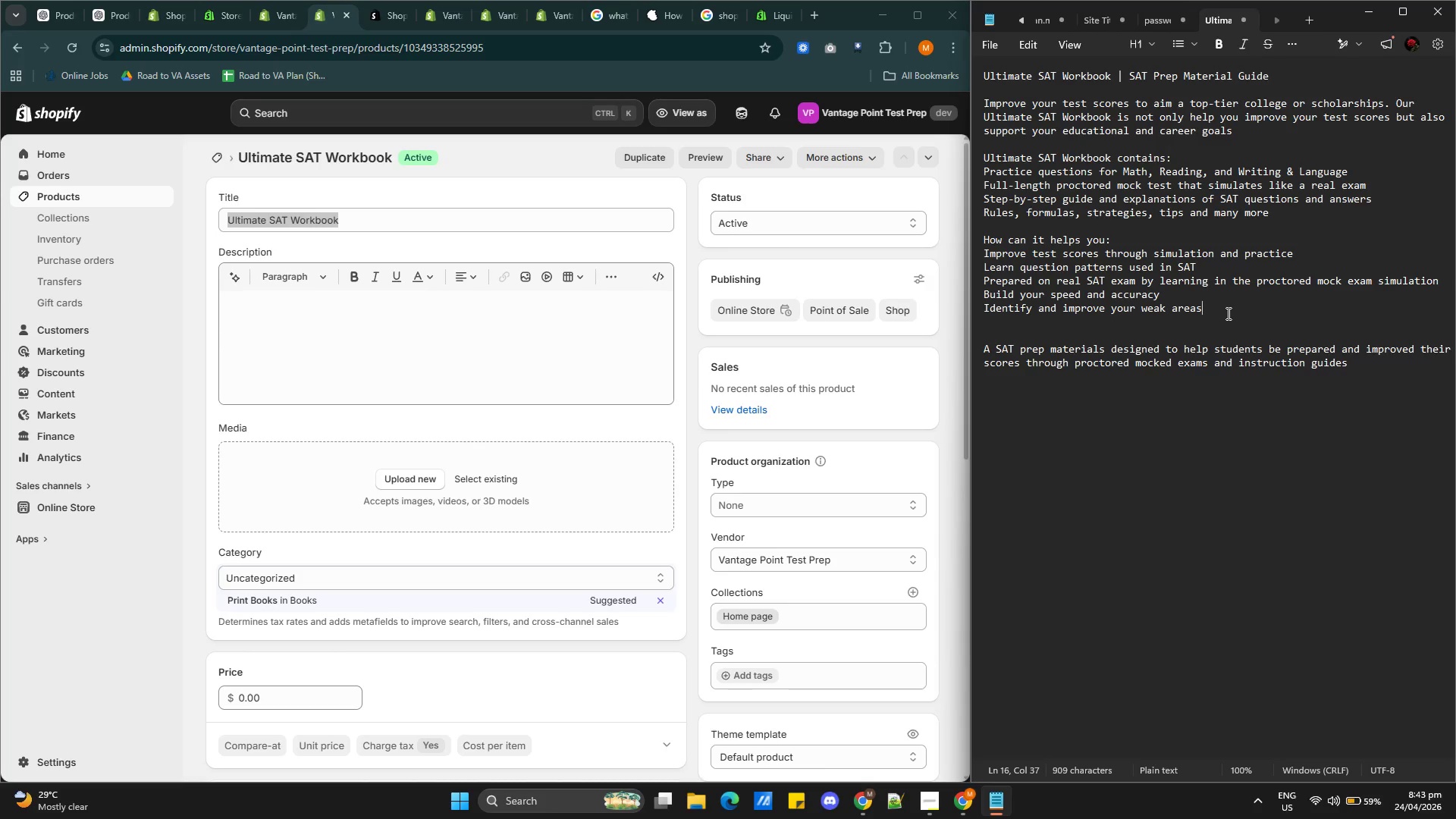 
left_click_drag(start_coordinate=[1225, 312], to_coordinate=[983, 102])
 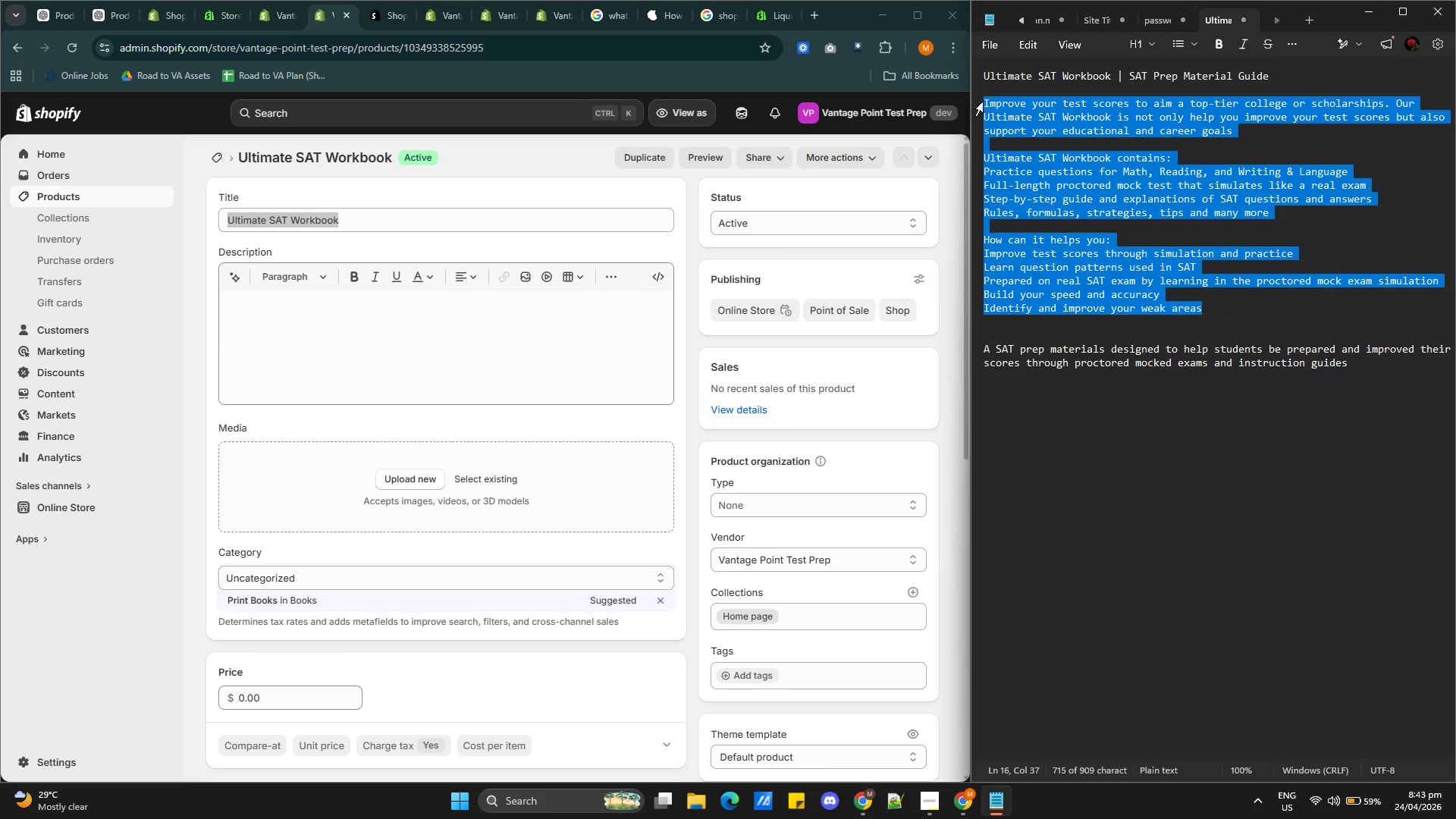 
key(Control+C)
 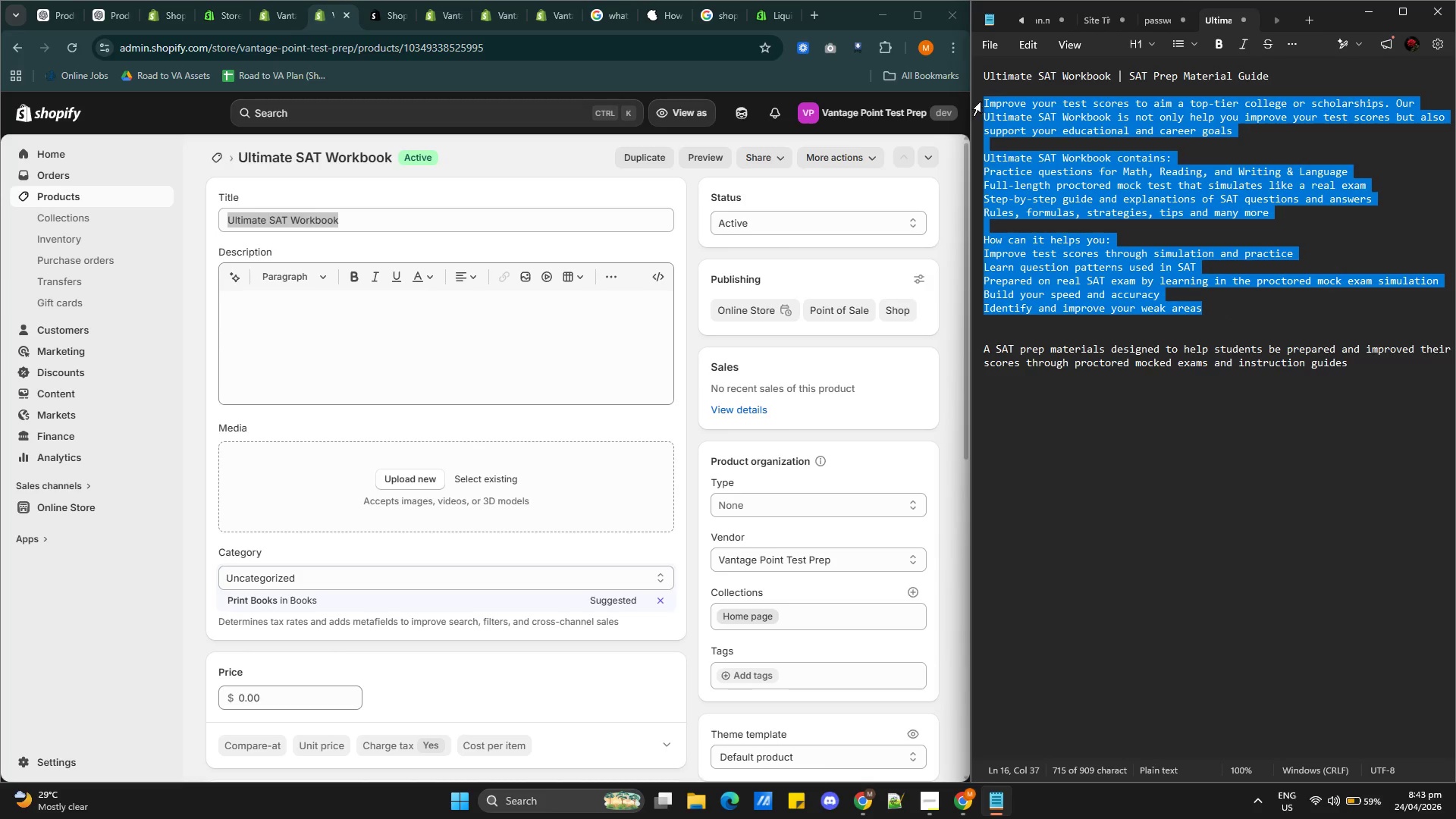 
key(Control+C)
 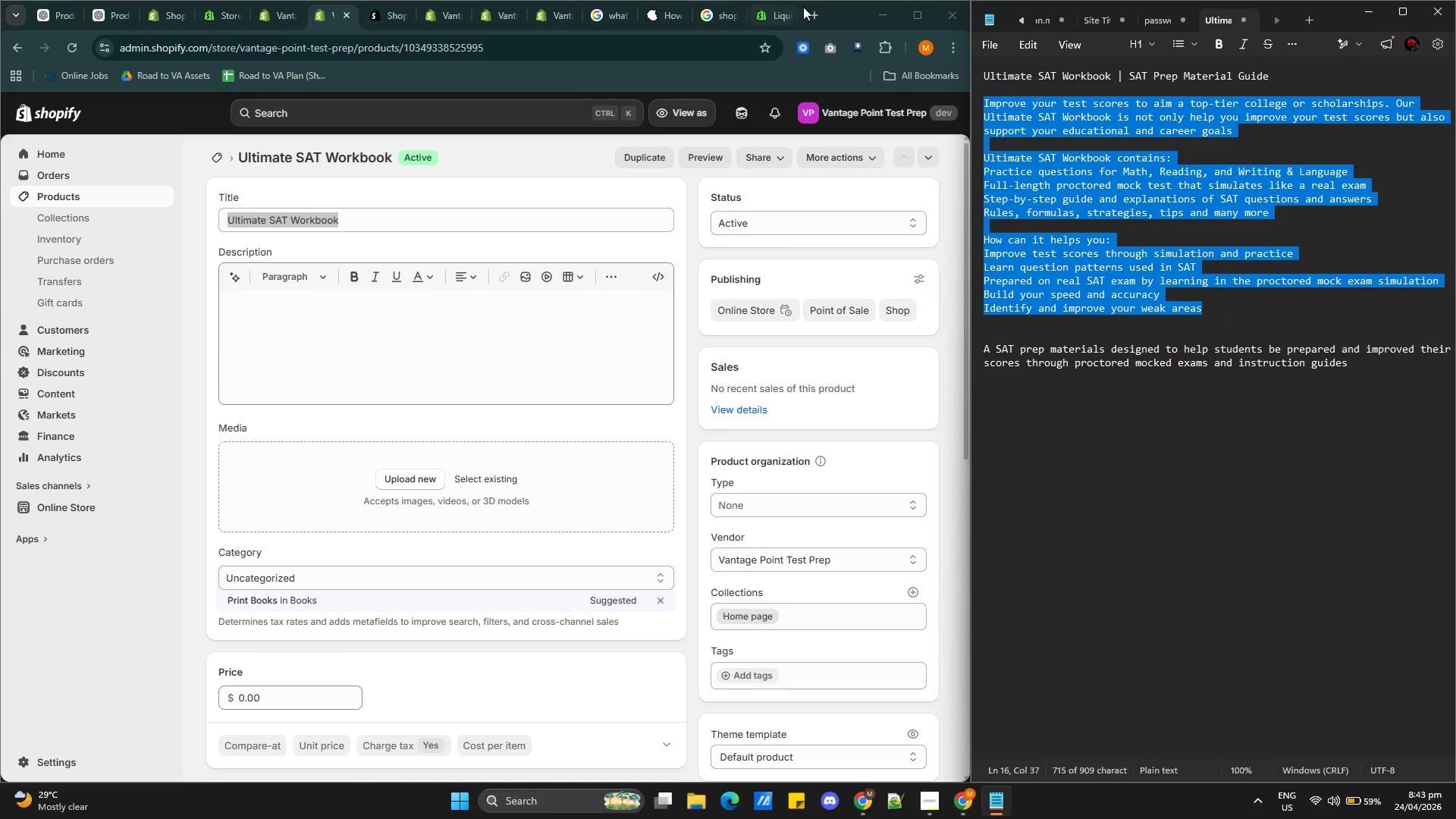 
left_click([810, 13])
 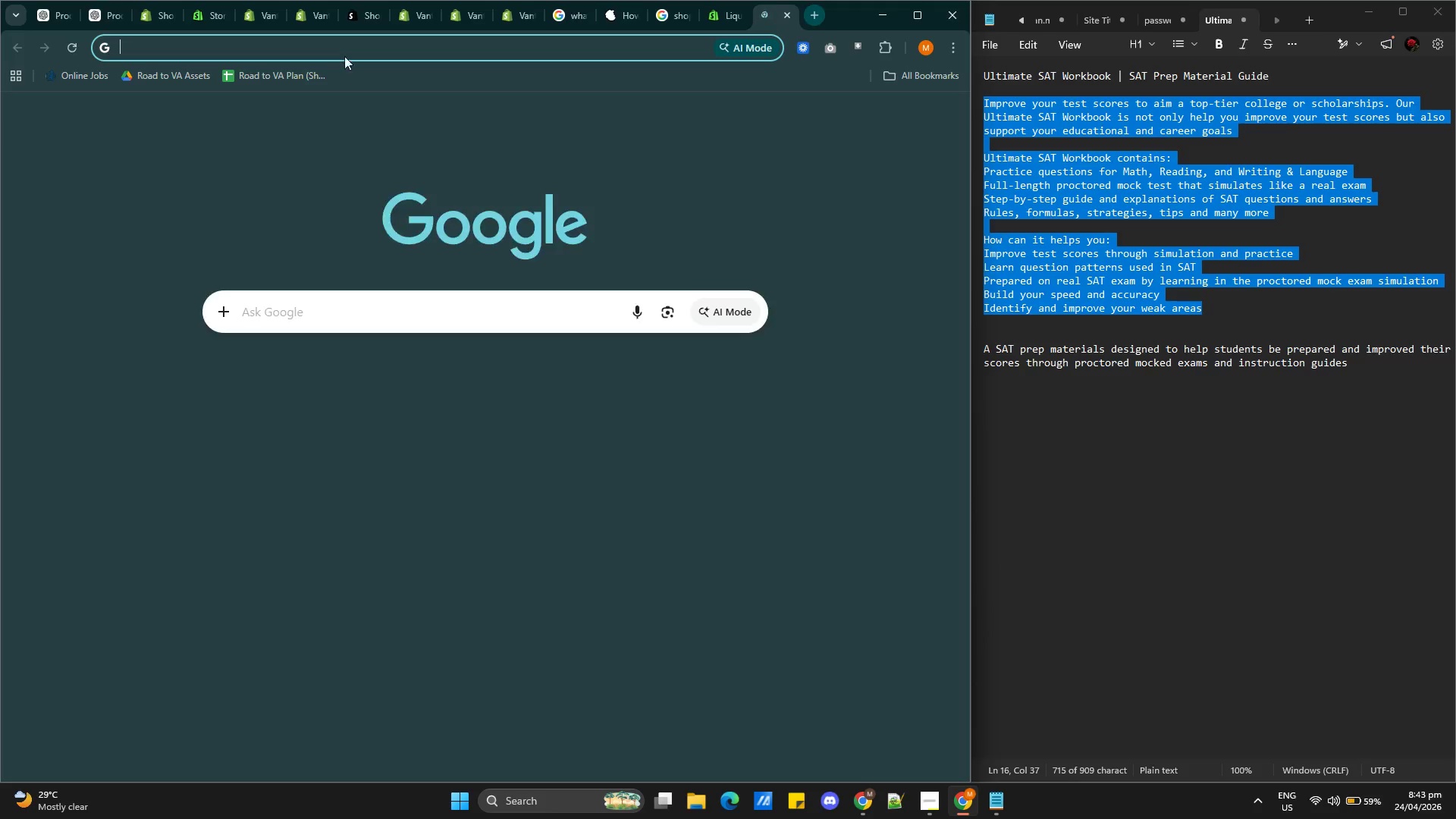 
left_click([353, 46])
 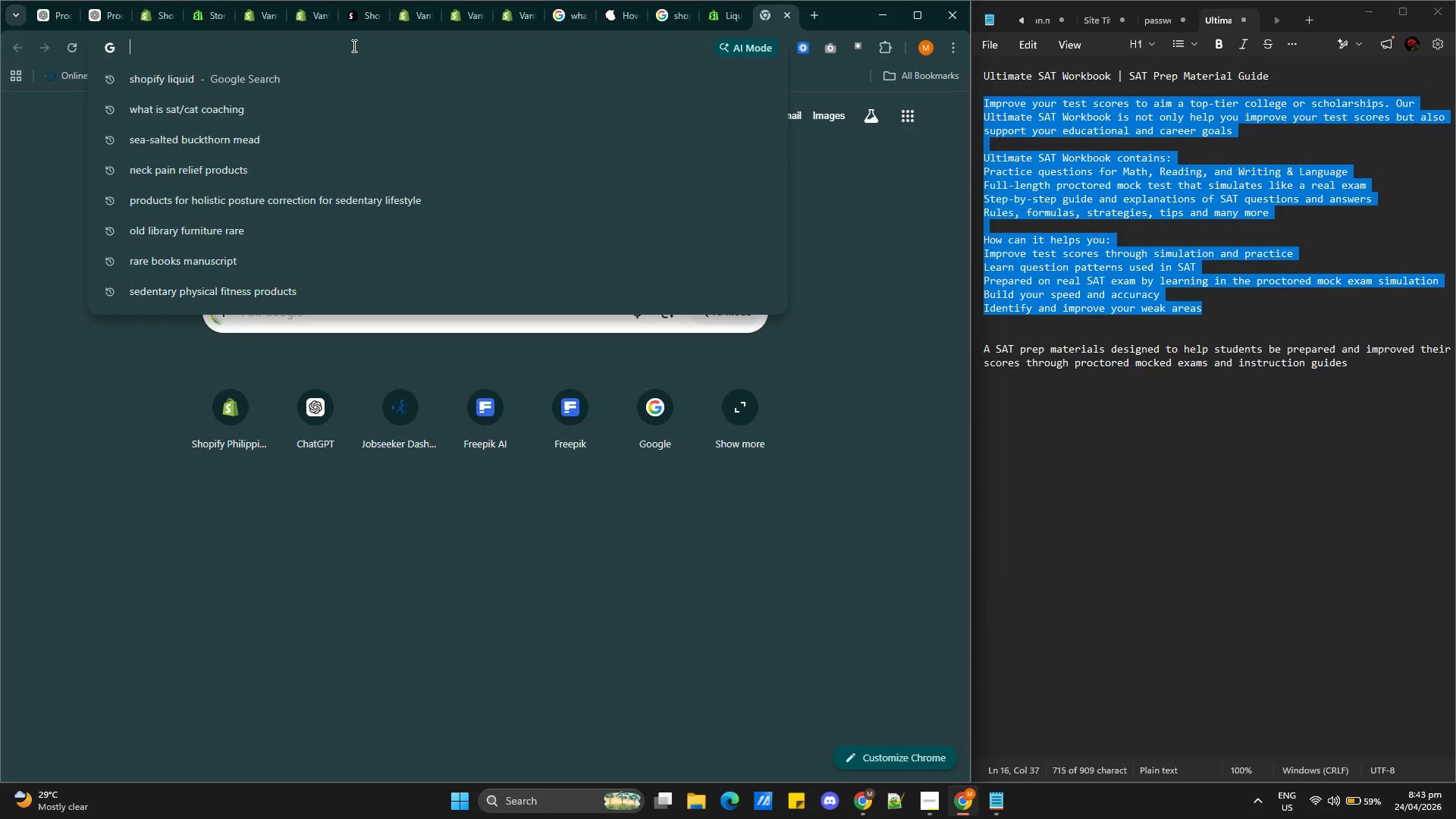 
type(chara)
 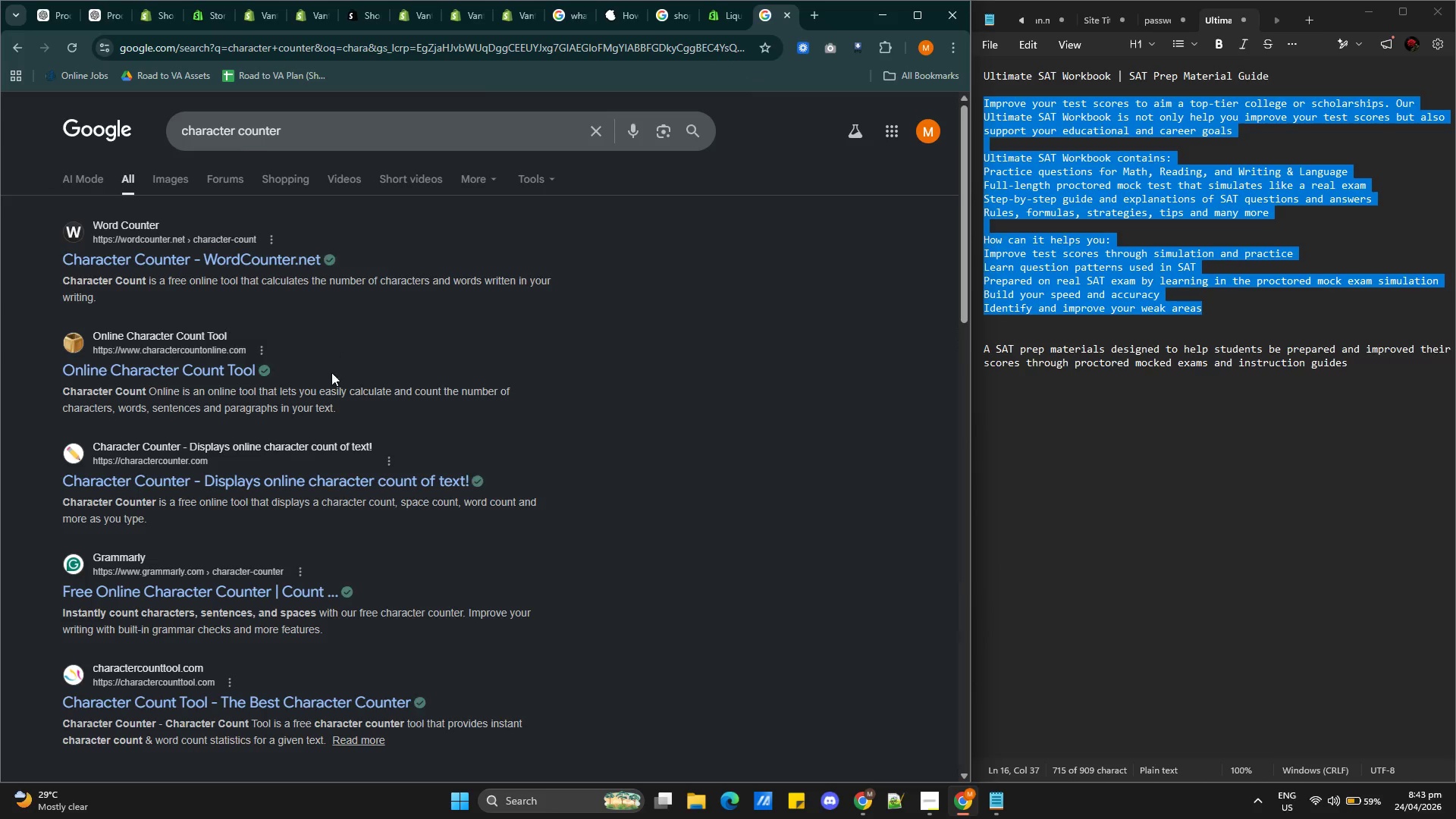 
wait(5.19)
 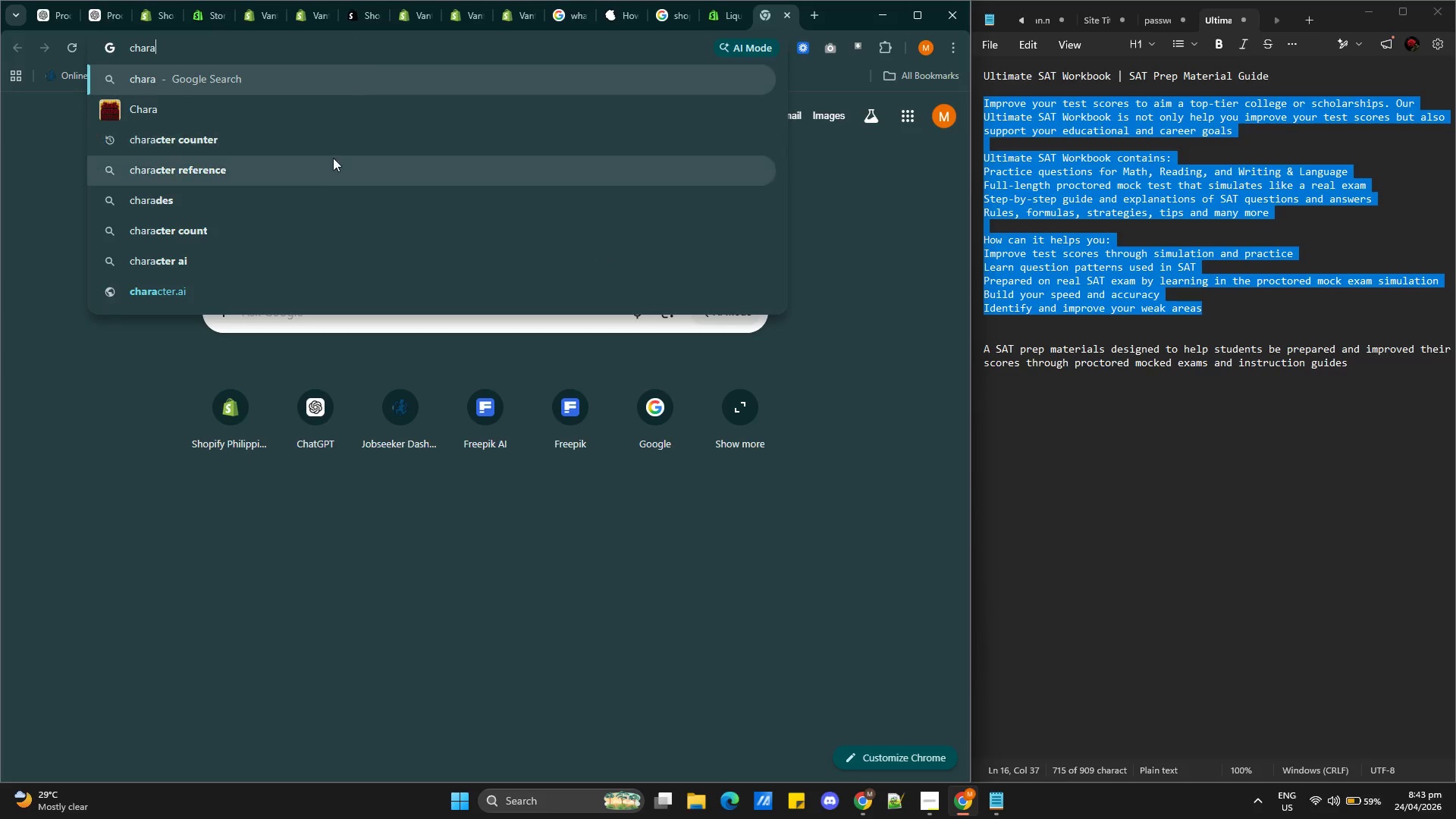 
left_click([242, 260])
 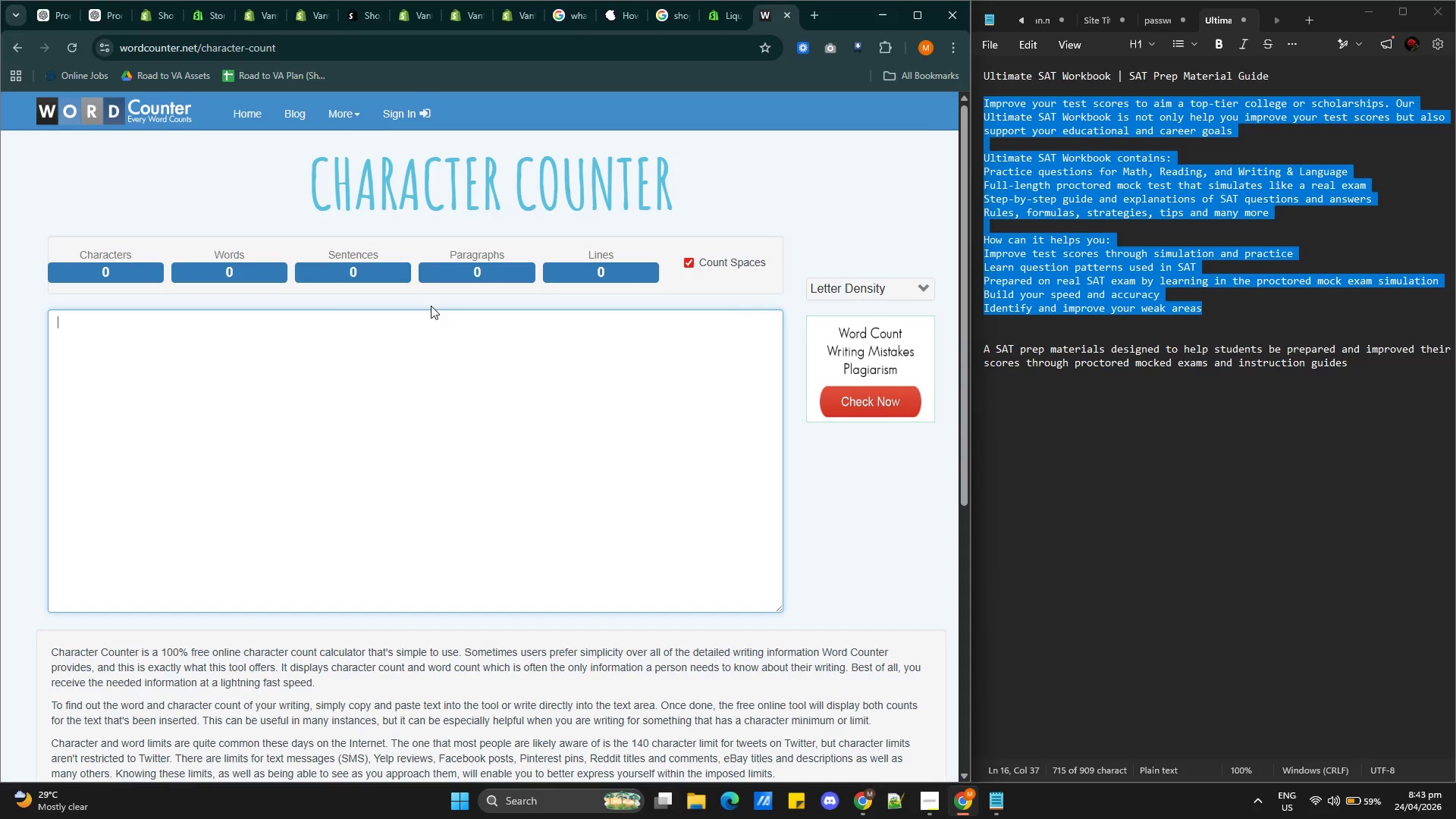 
wait(17.58)
 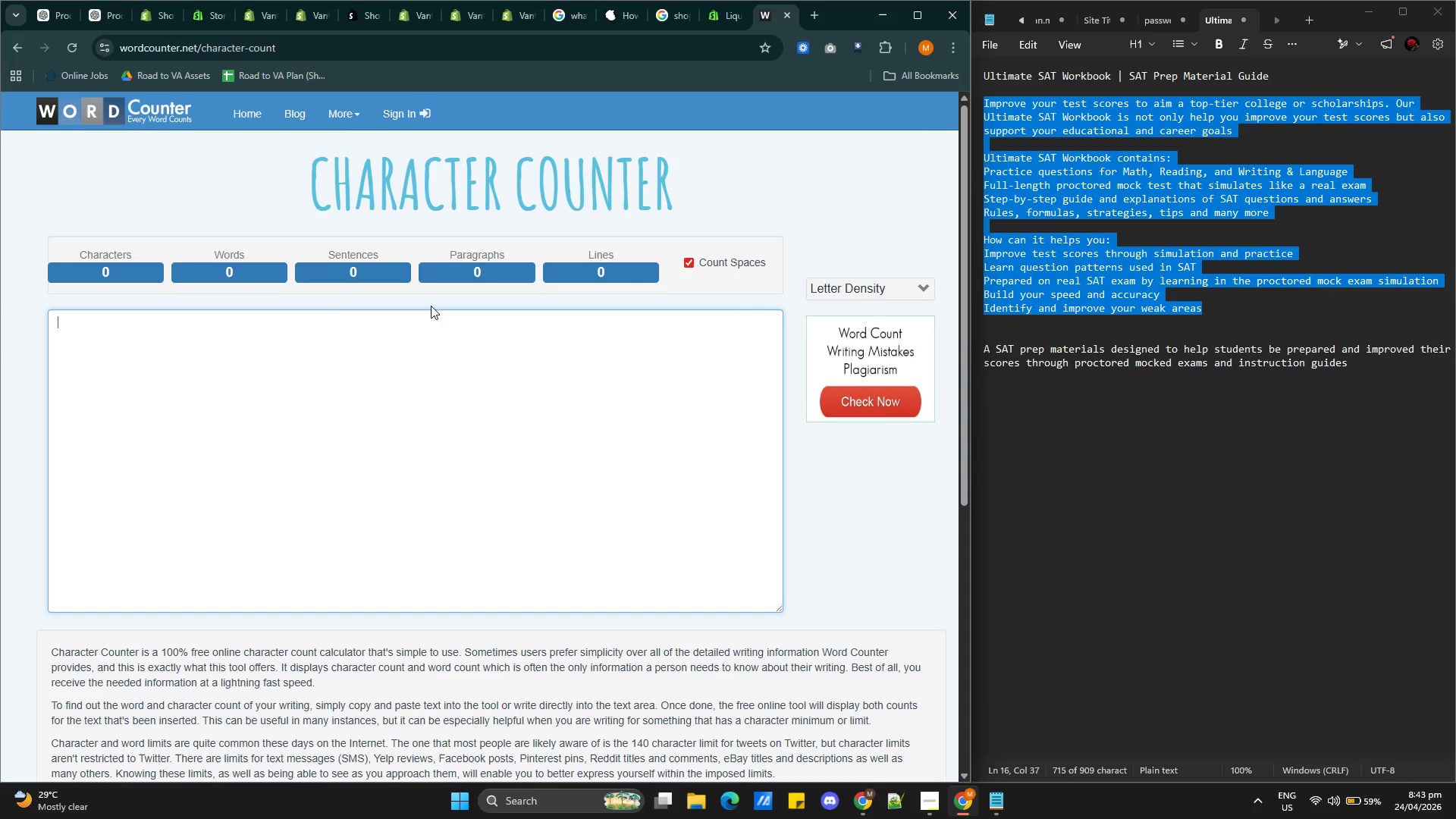 
left_click([524, 337])
 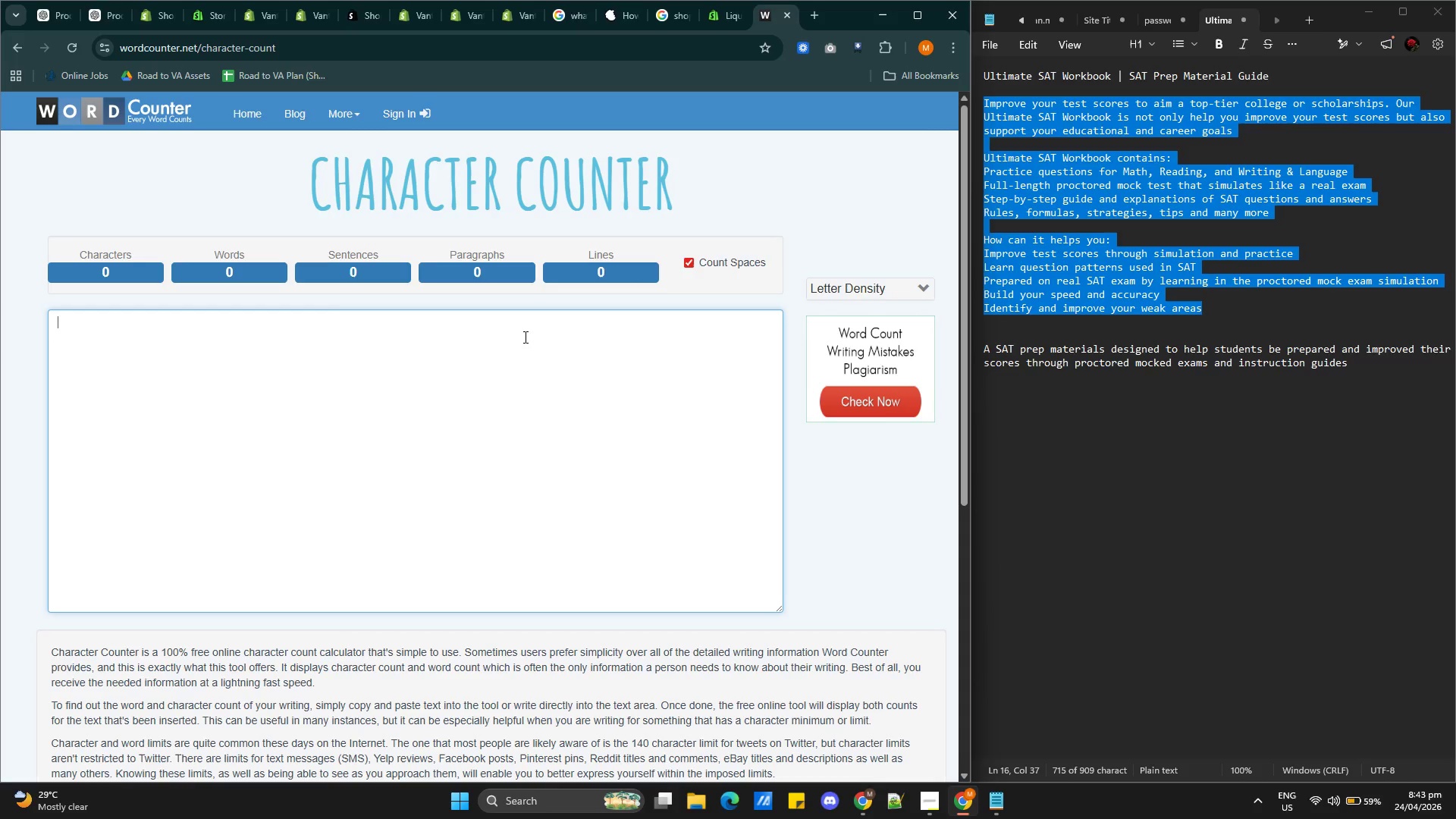 
key(Control+V)
 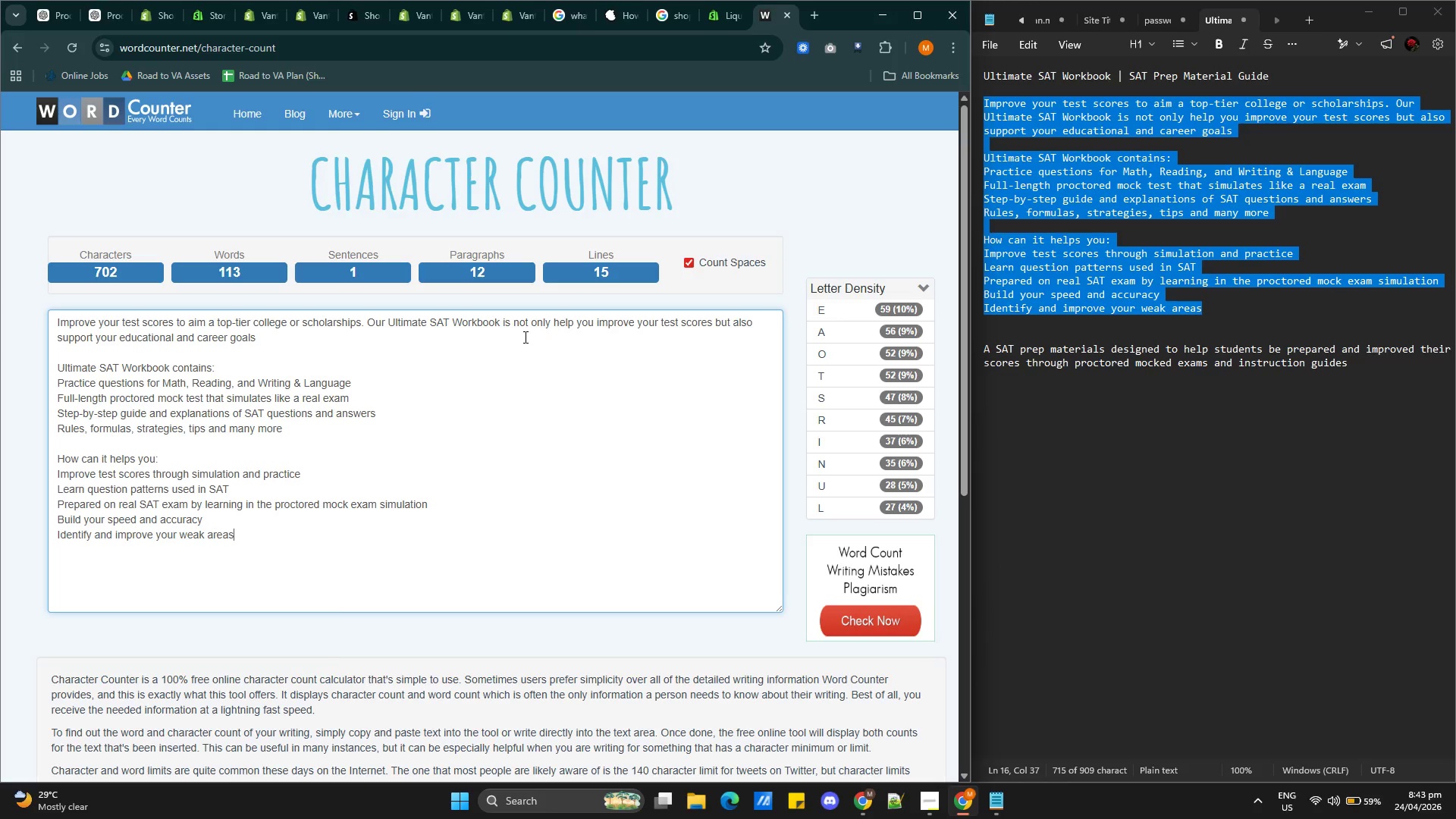 
wait(9.23)
 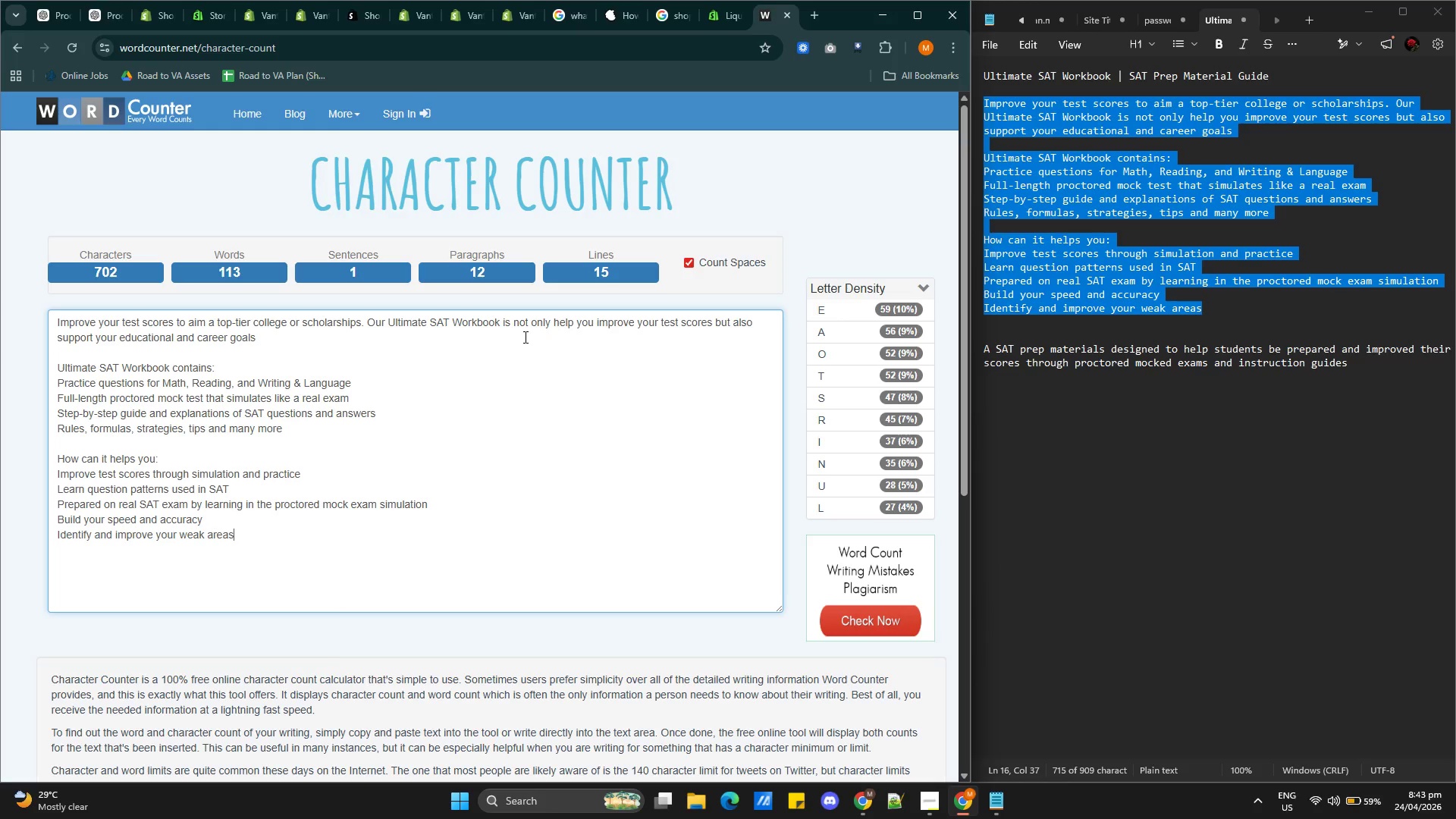 
left_click([690, 267])
 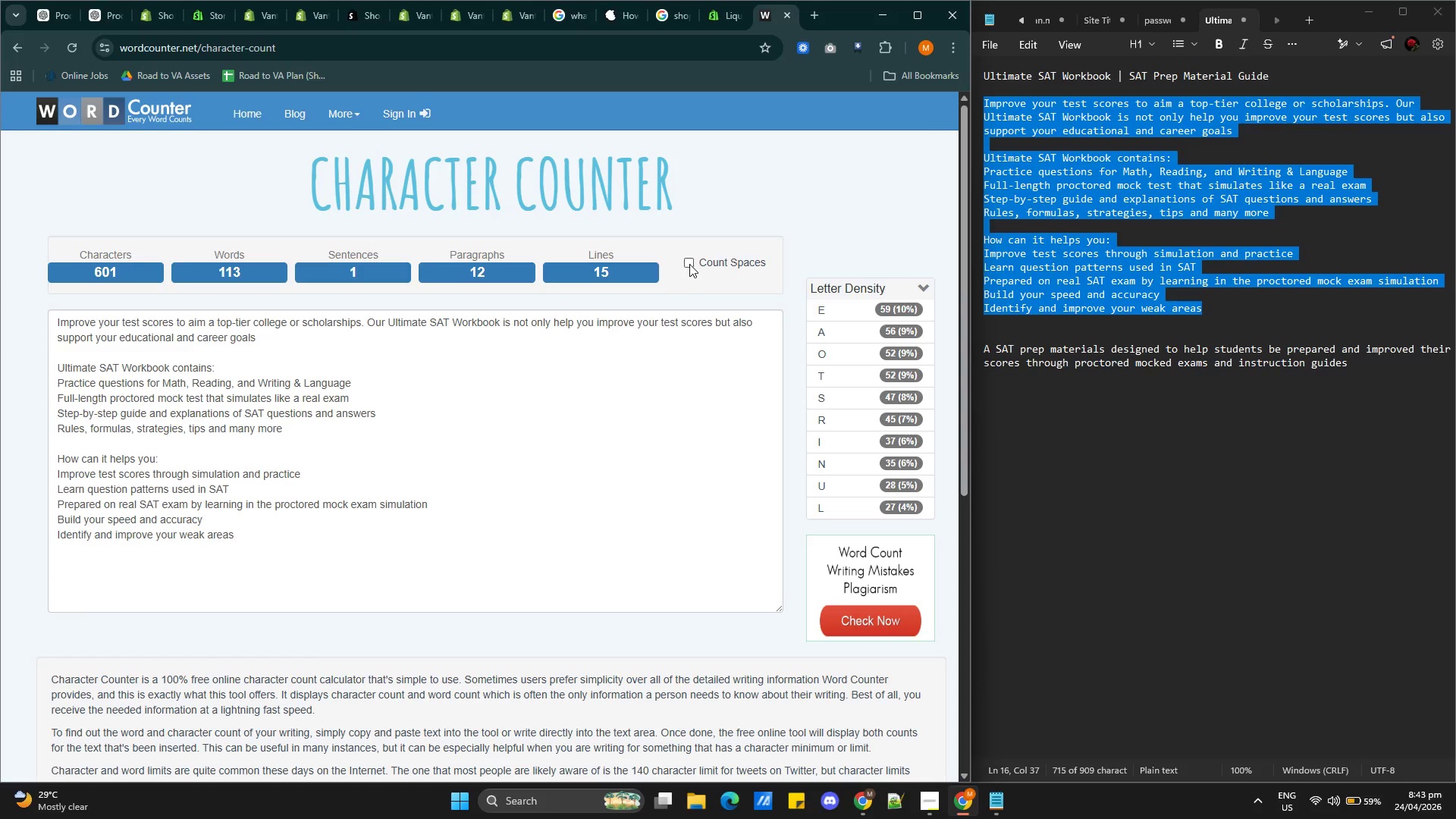 
left_click([689, 264])
 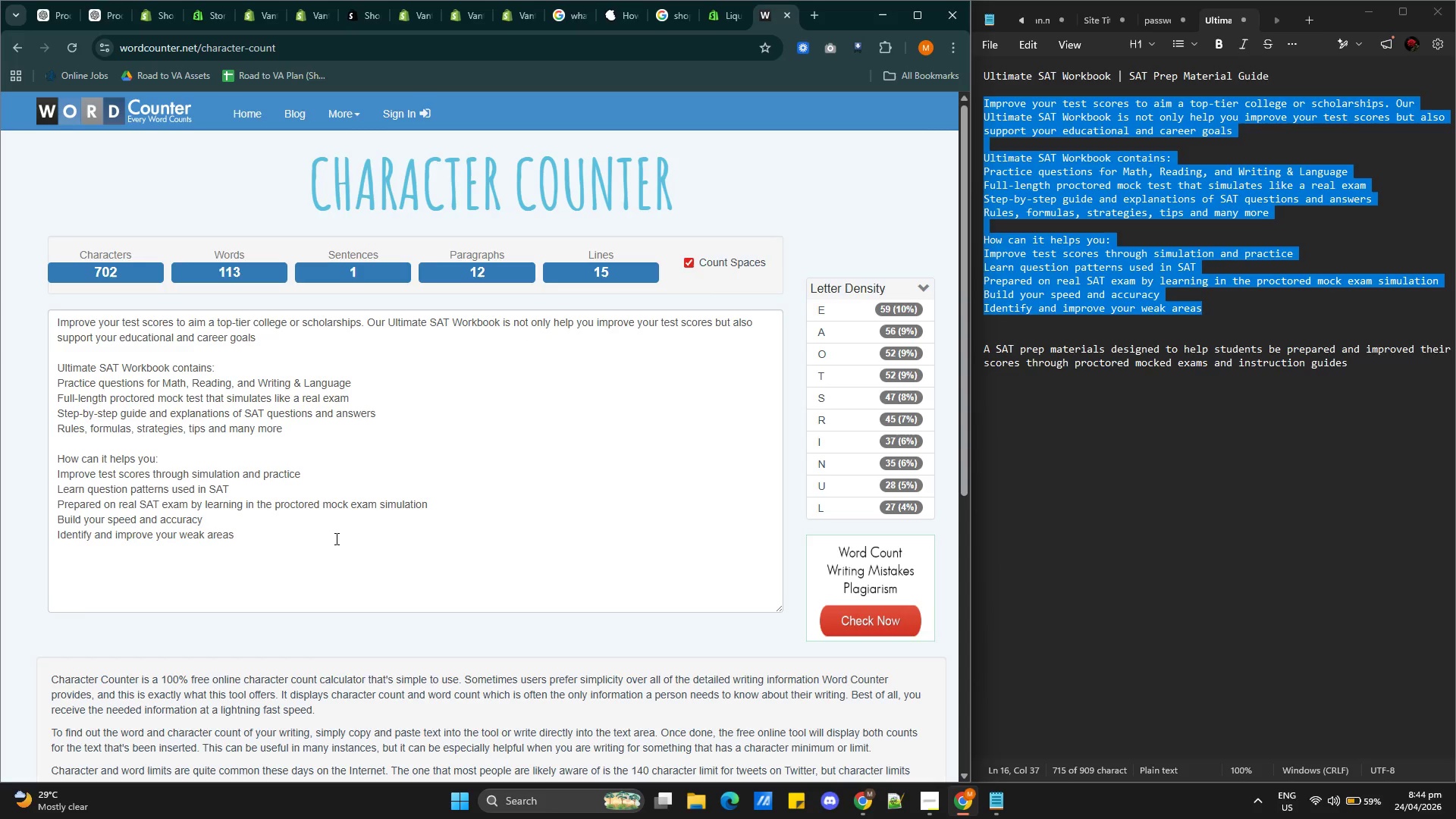 
left_click_drag(start_coordinate=[257, 530], to_coordinate=[23, 315])
 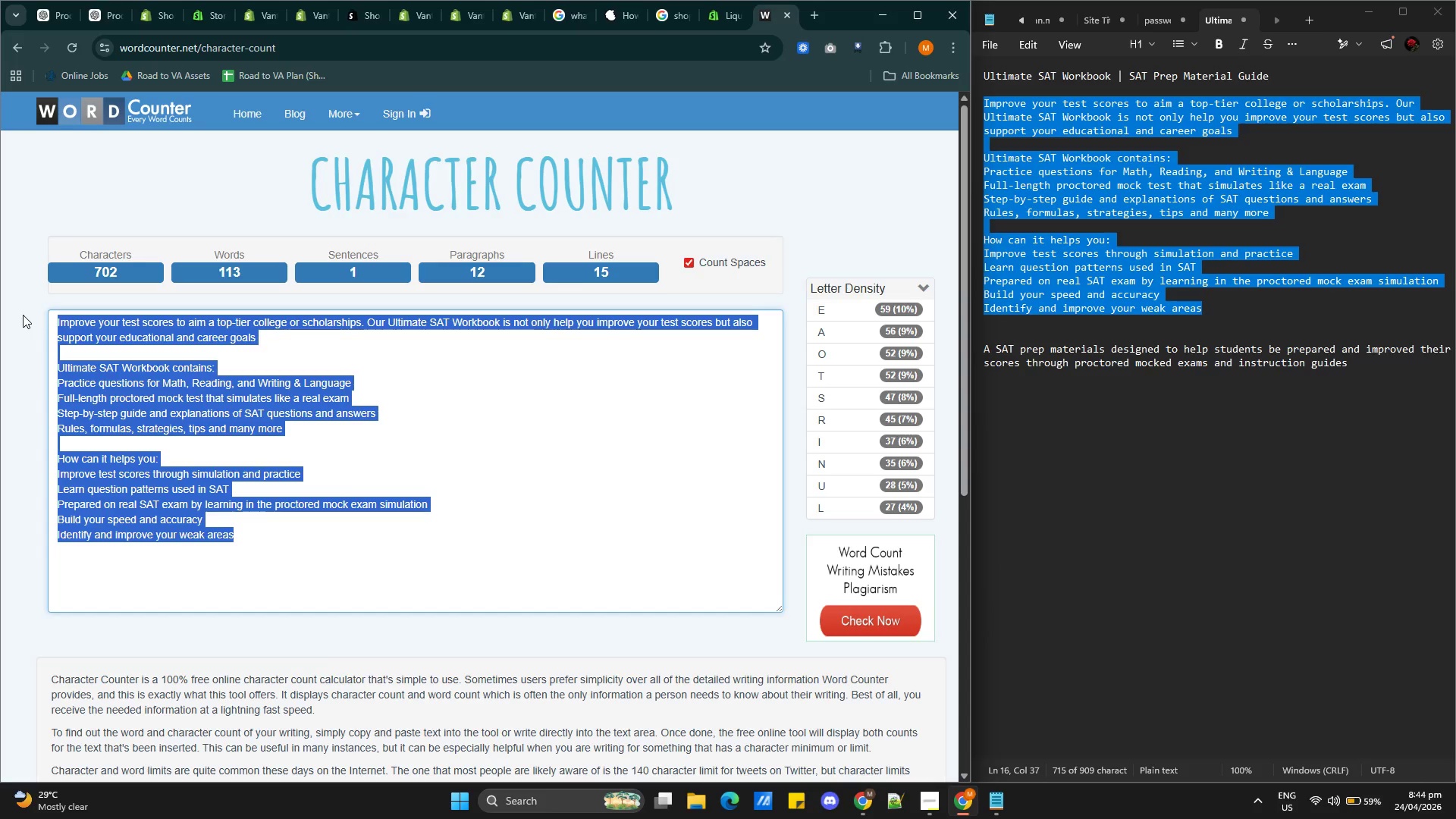 
key(Control+C)
 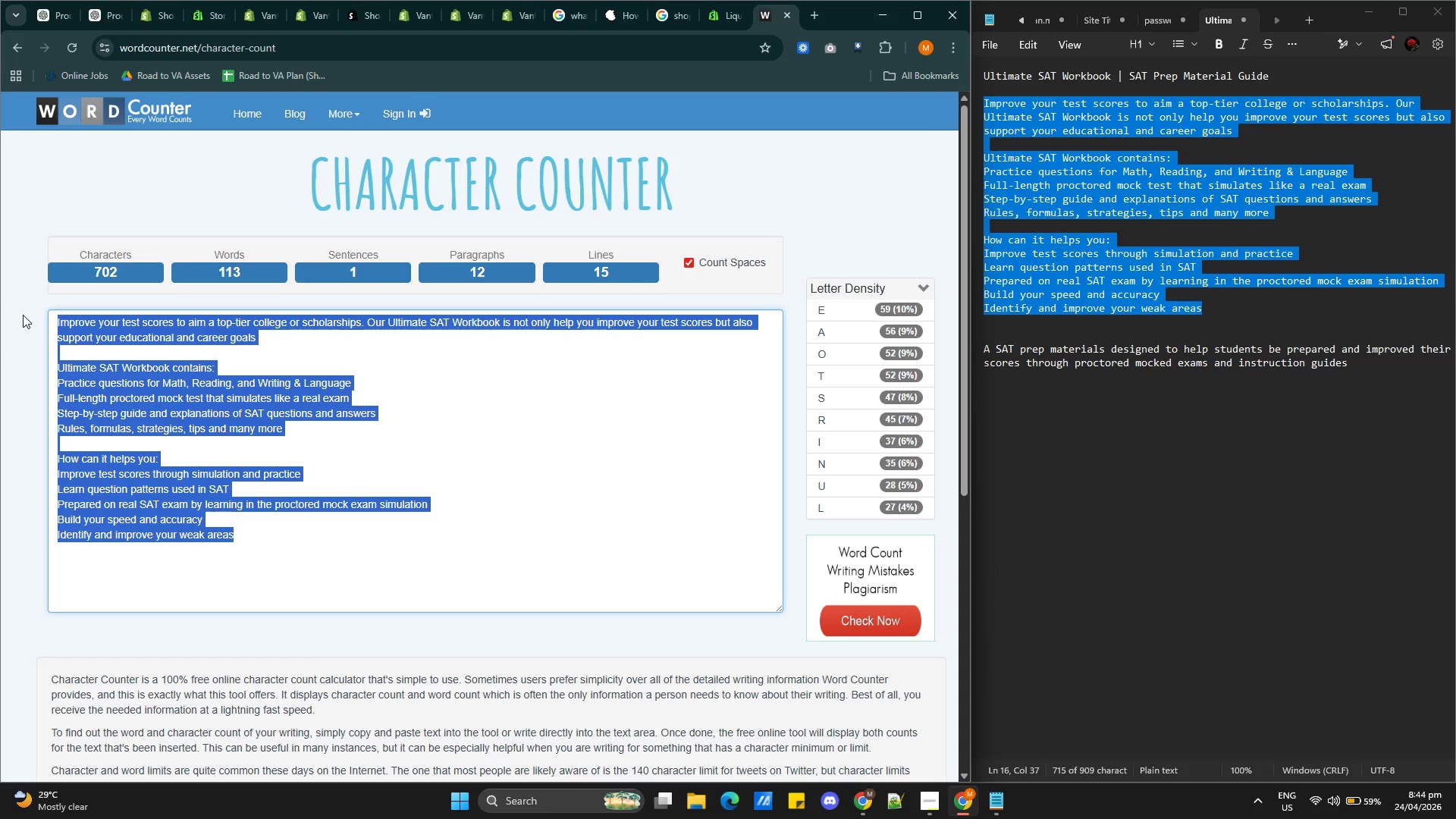 
key(Control+C)
 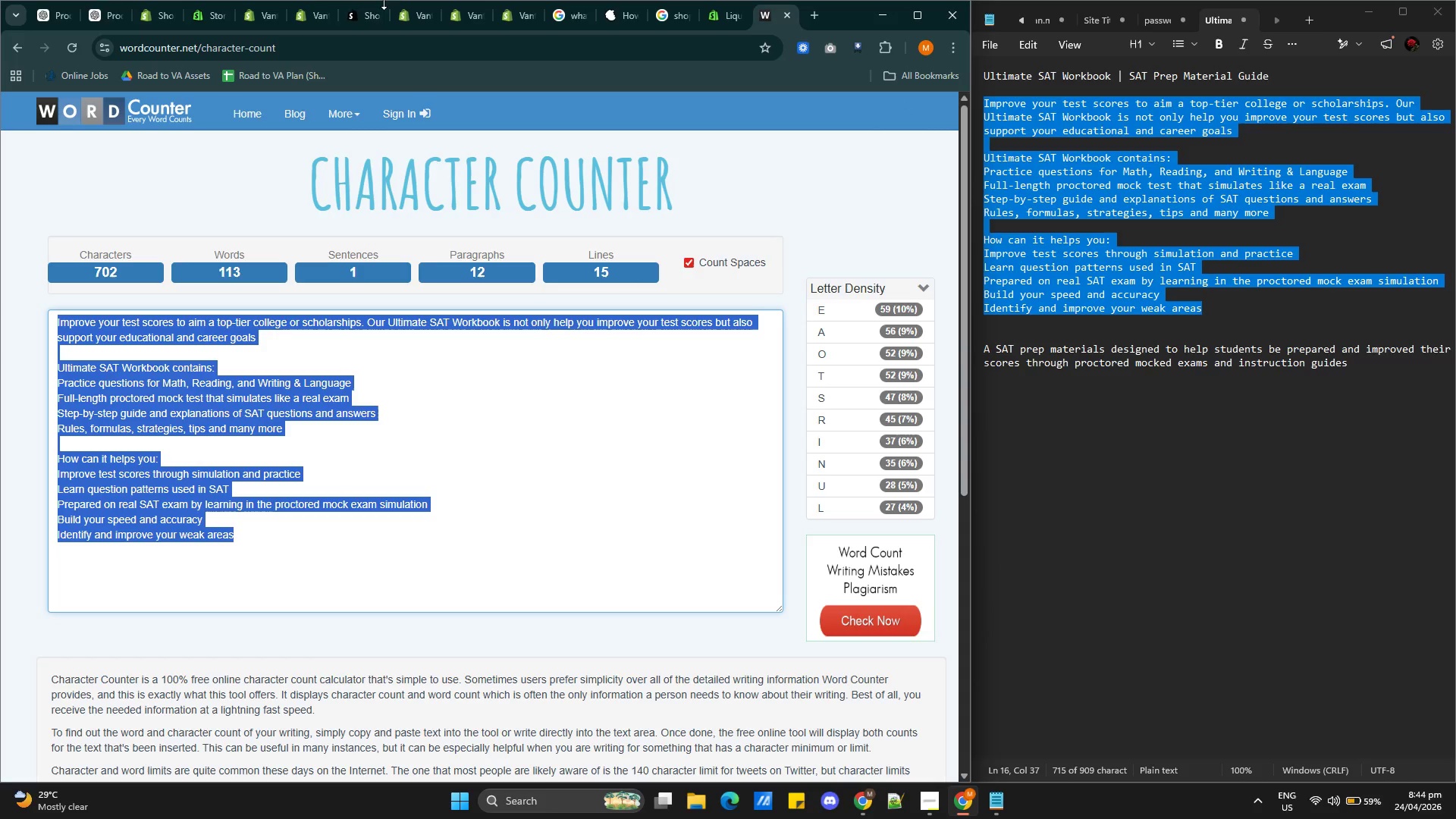 
left_click([251, 8])
 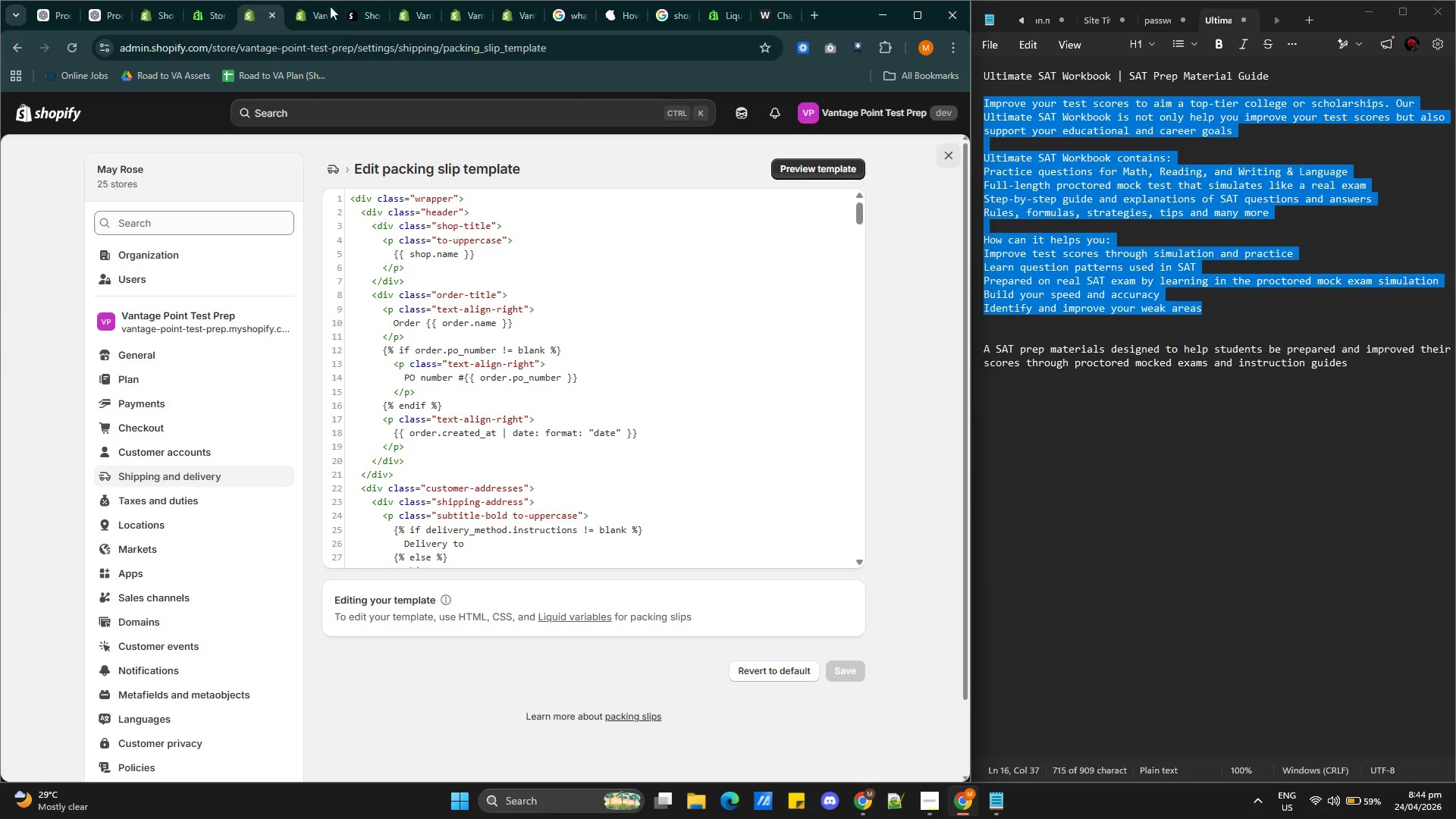 
left_click([303, 7])
 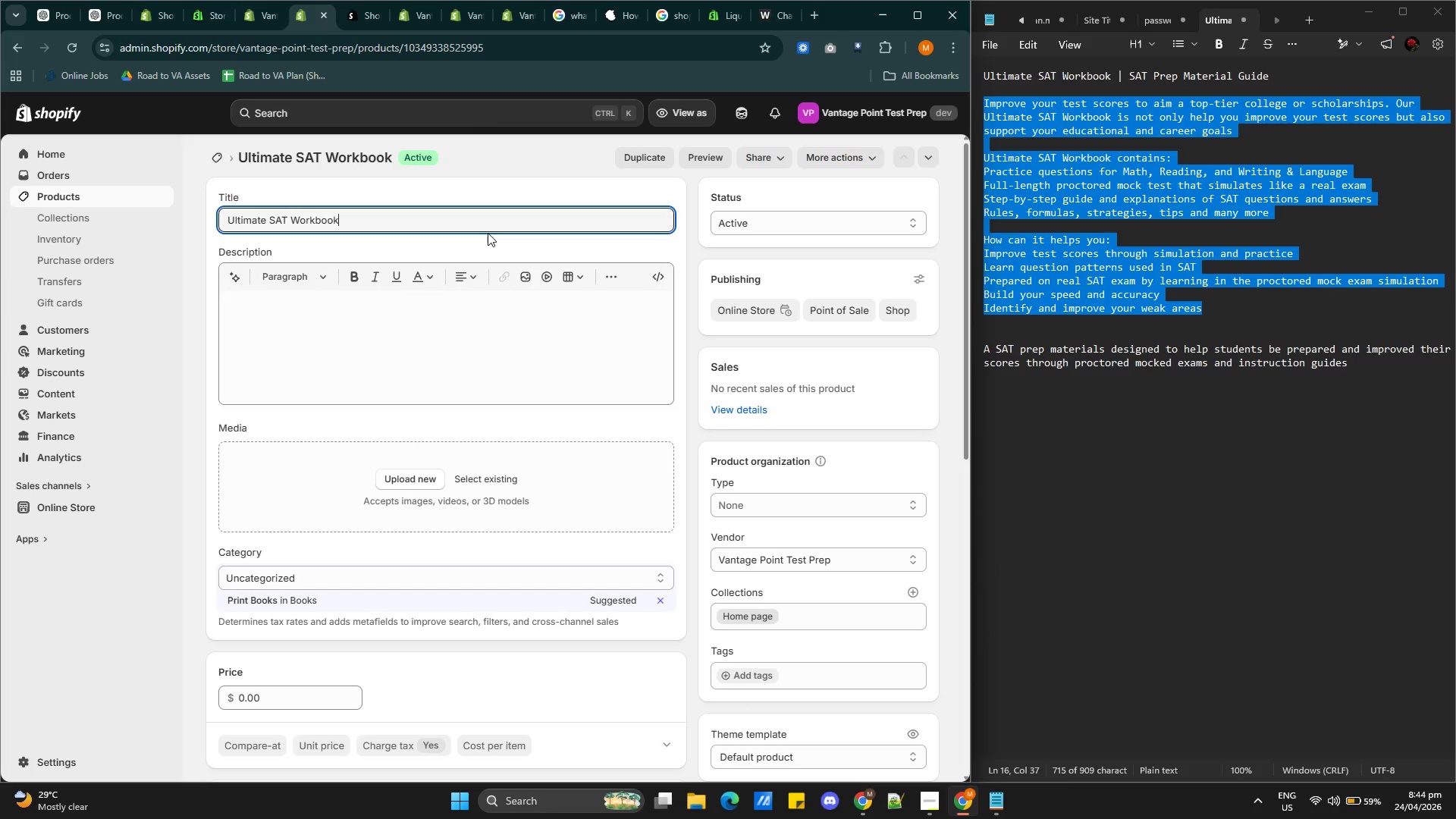 
left_click([354, 303])
 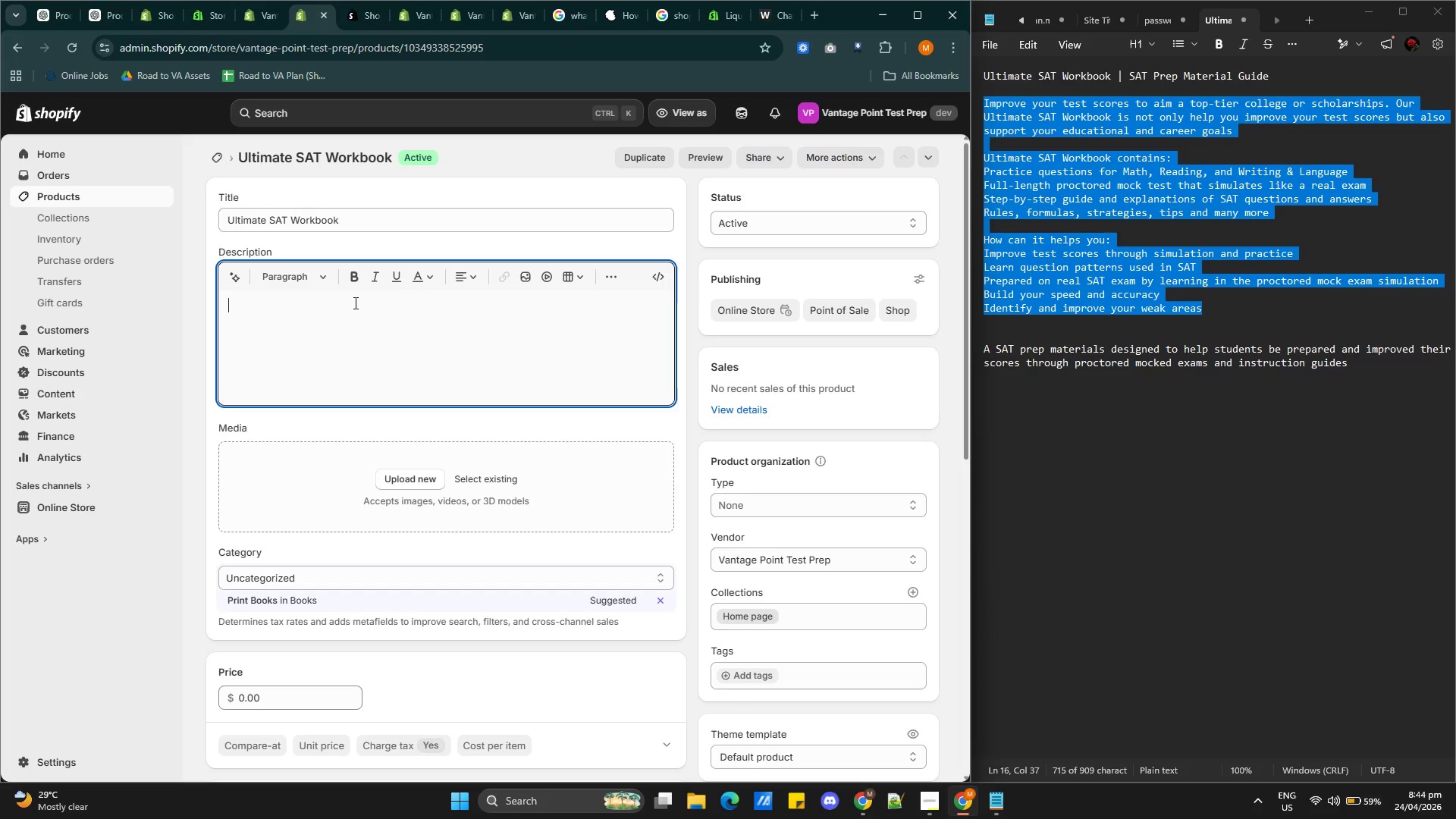 
key(Control+V)
 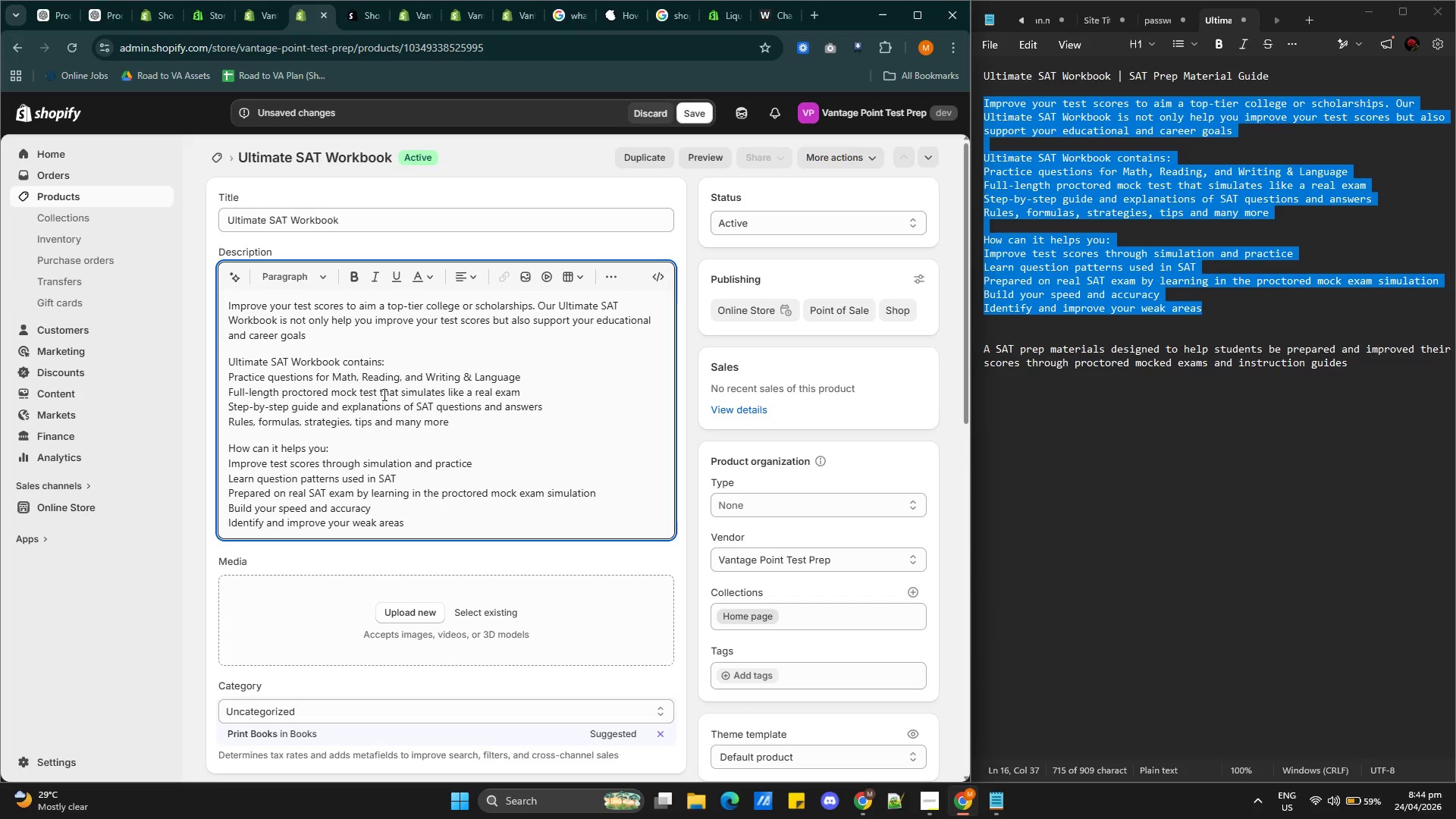 
scroll: coordinate [393, 397], scroll_direction: up, amount: 1.0
 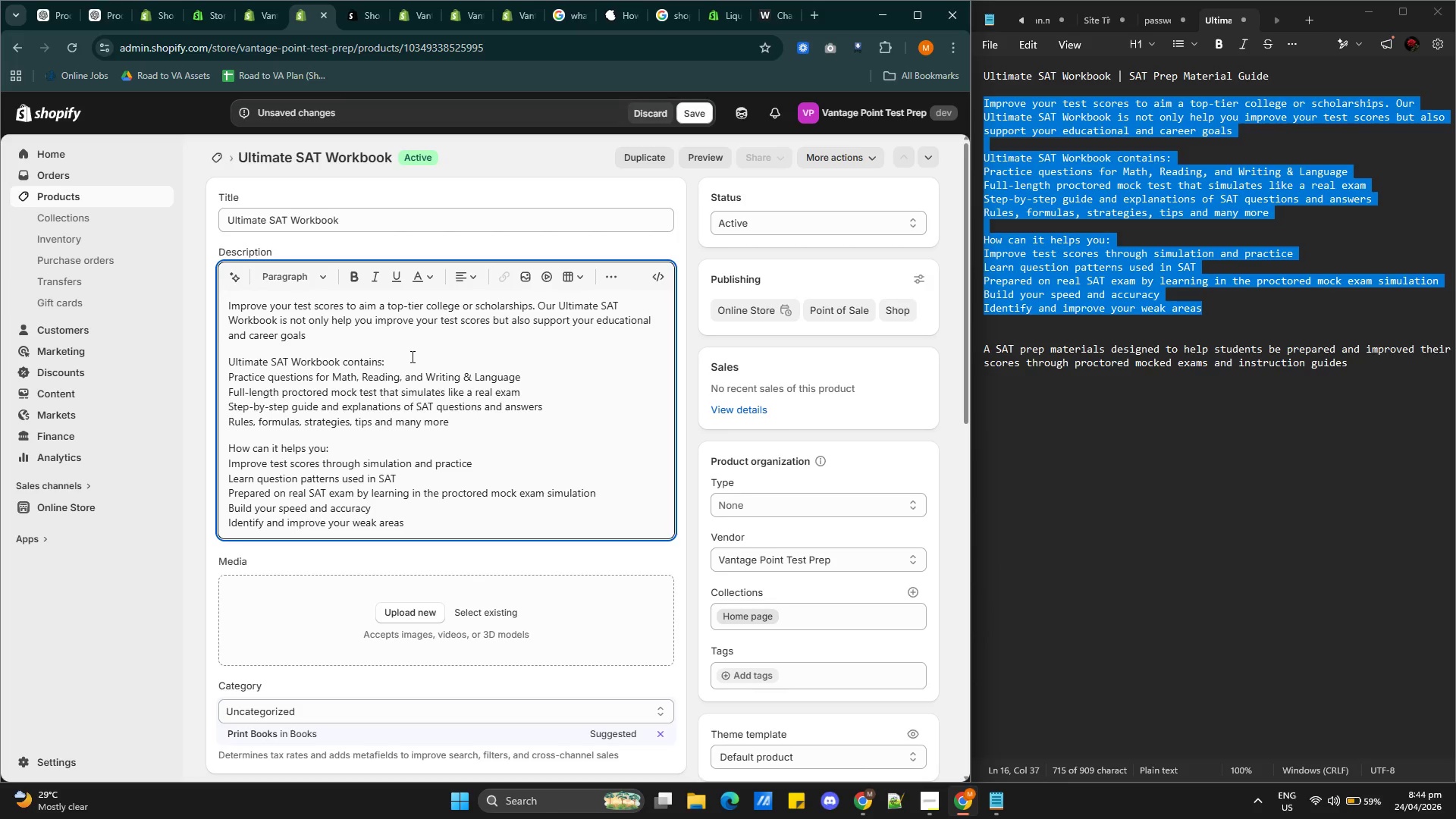 
wait(9.76)
 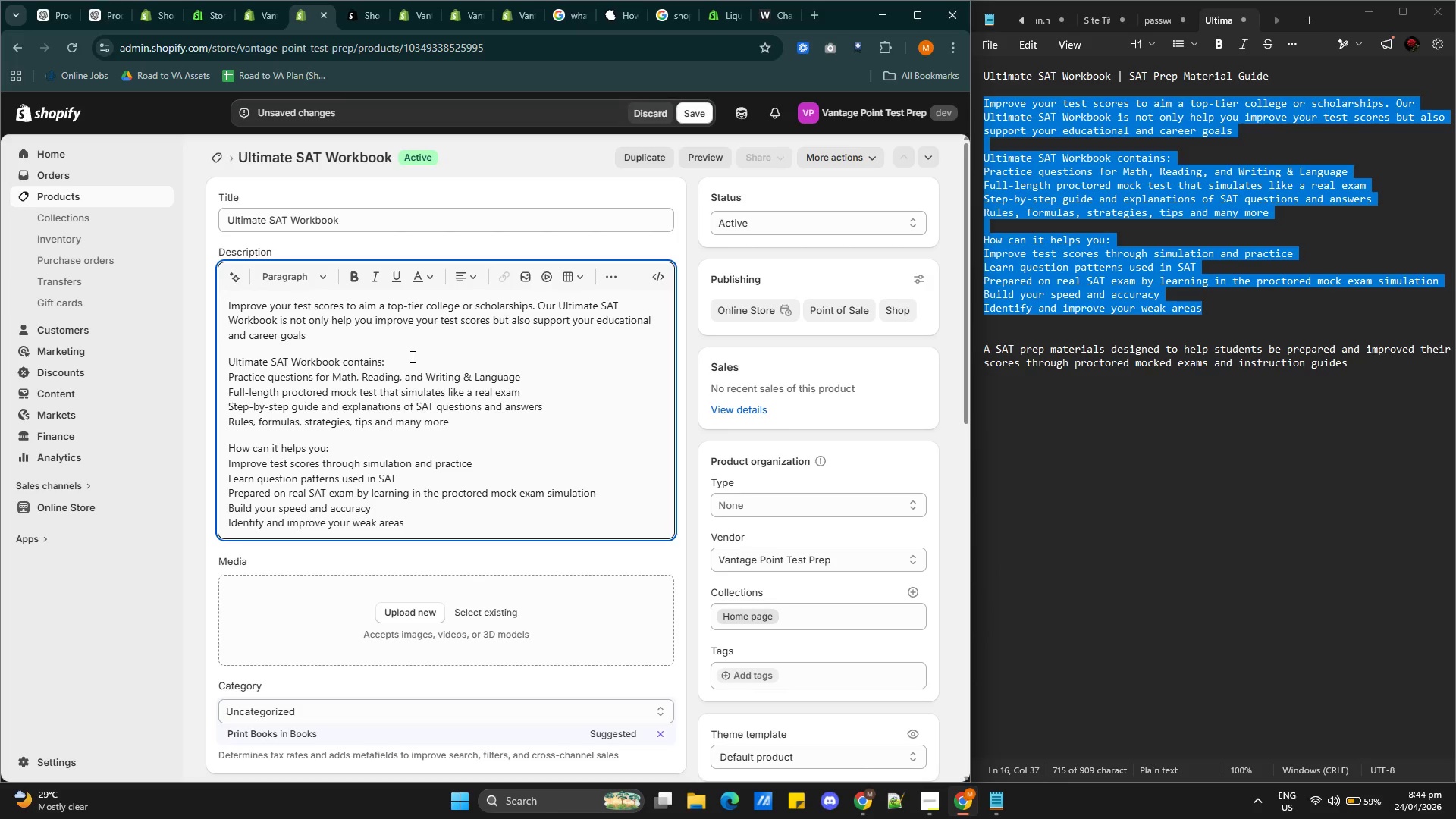 
left_click_drag(start_coordinate=[394, 361], to_coordinate=[225, 357])
 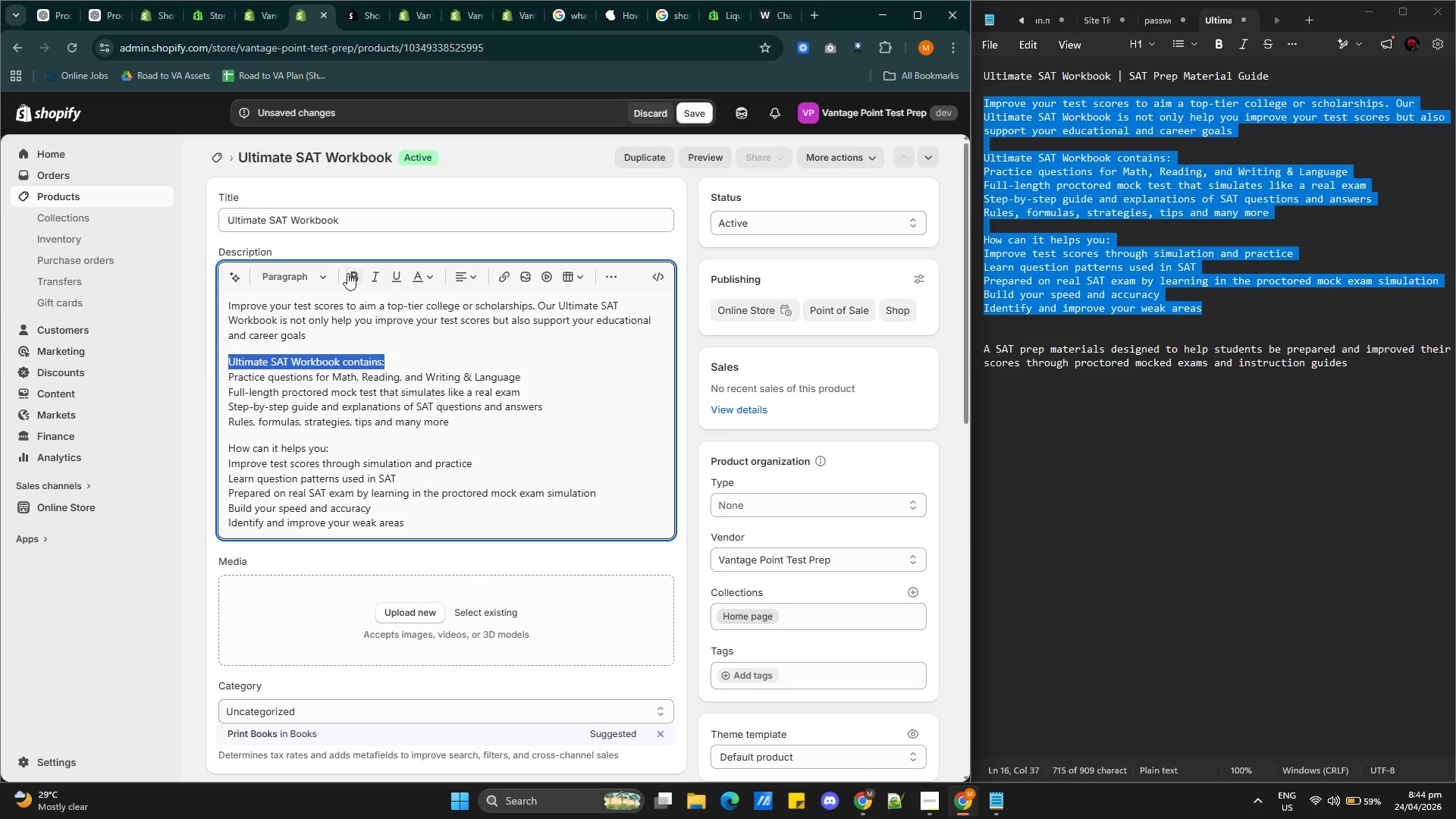 
left_click([350, 273])
 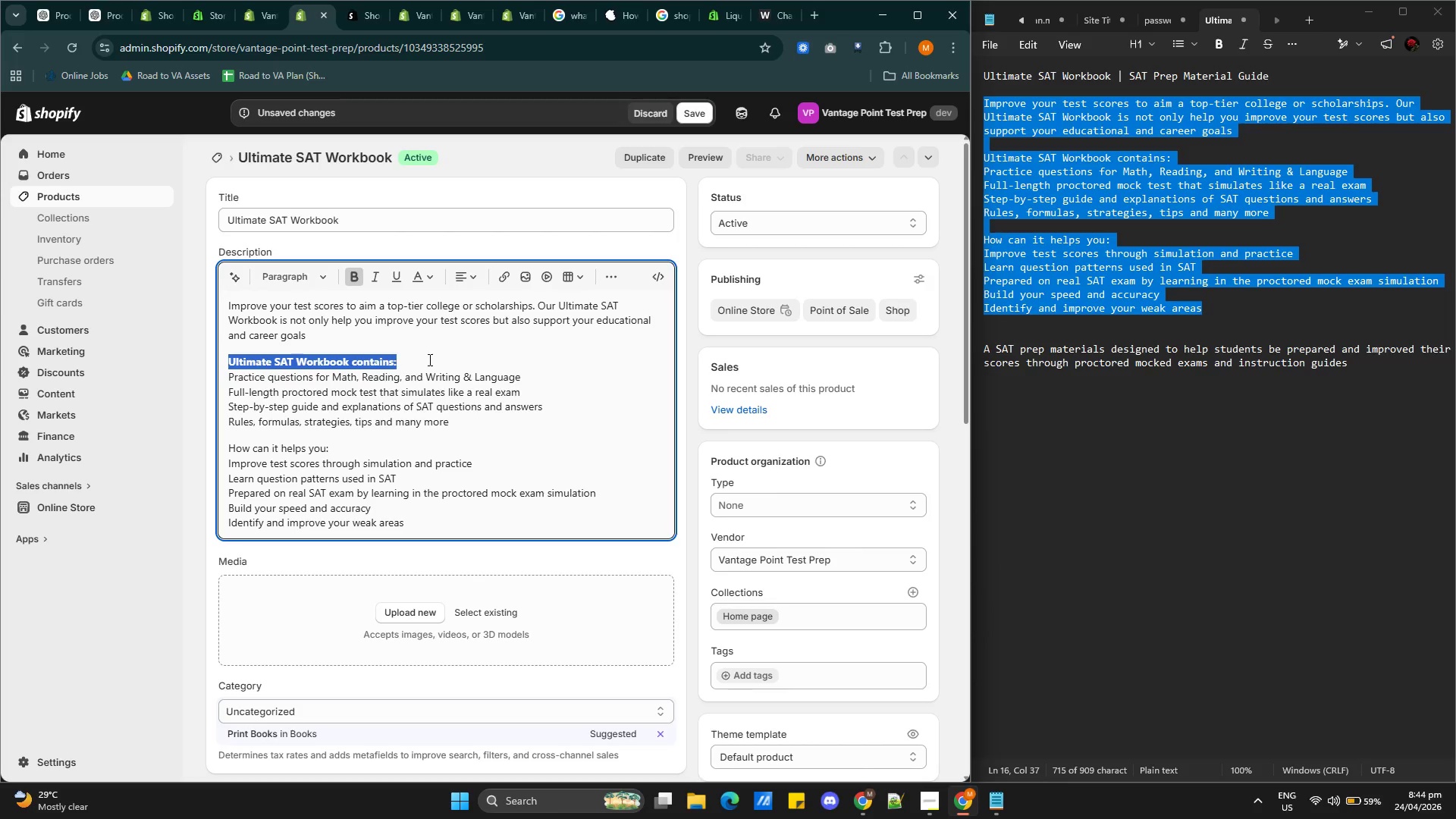 
left_click([426, 360])
 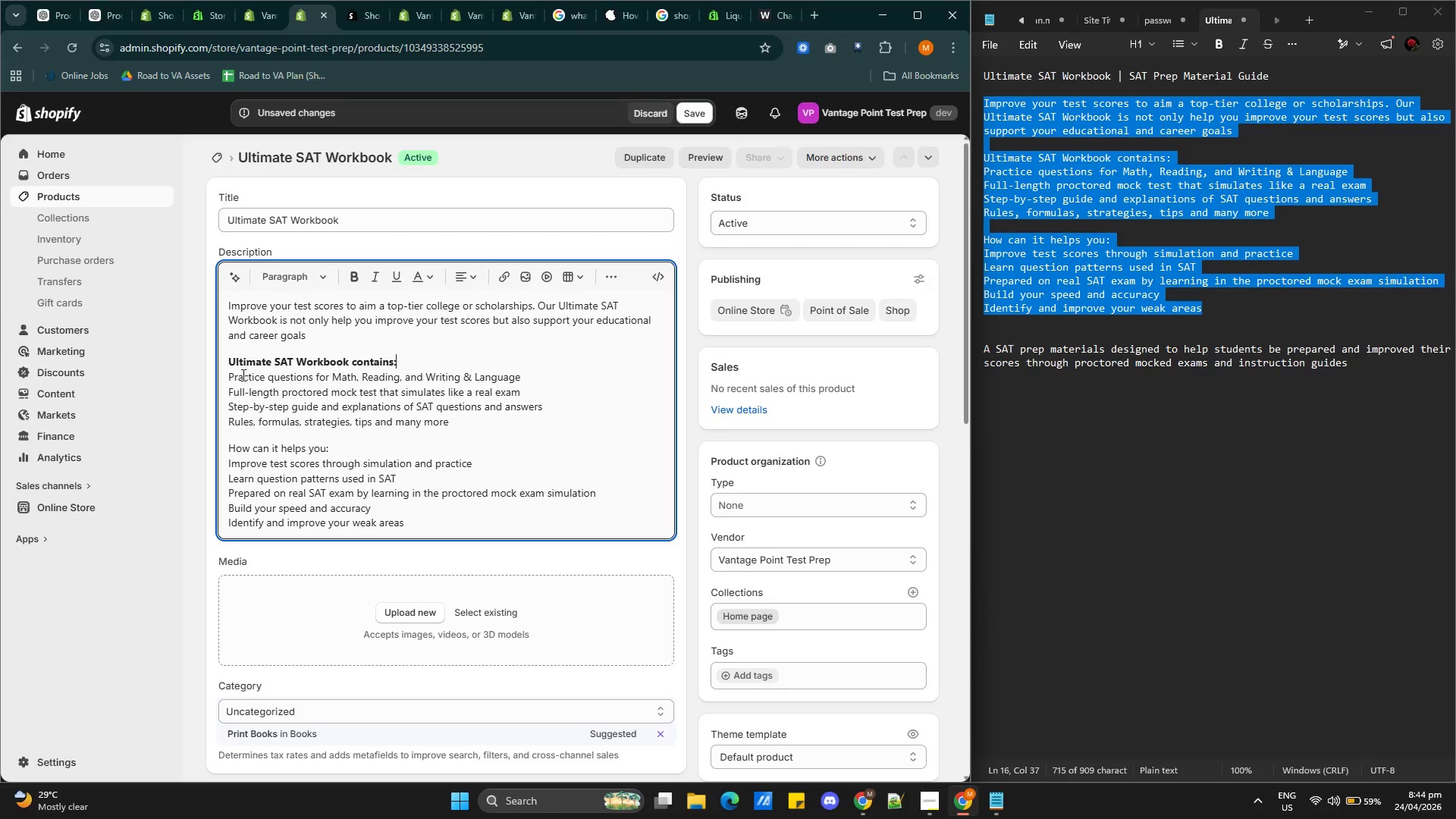 
left_click_drag(start_coordinate=[228, 375], to_coordinate=[470, 413])
 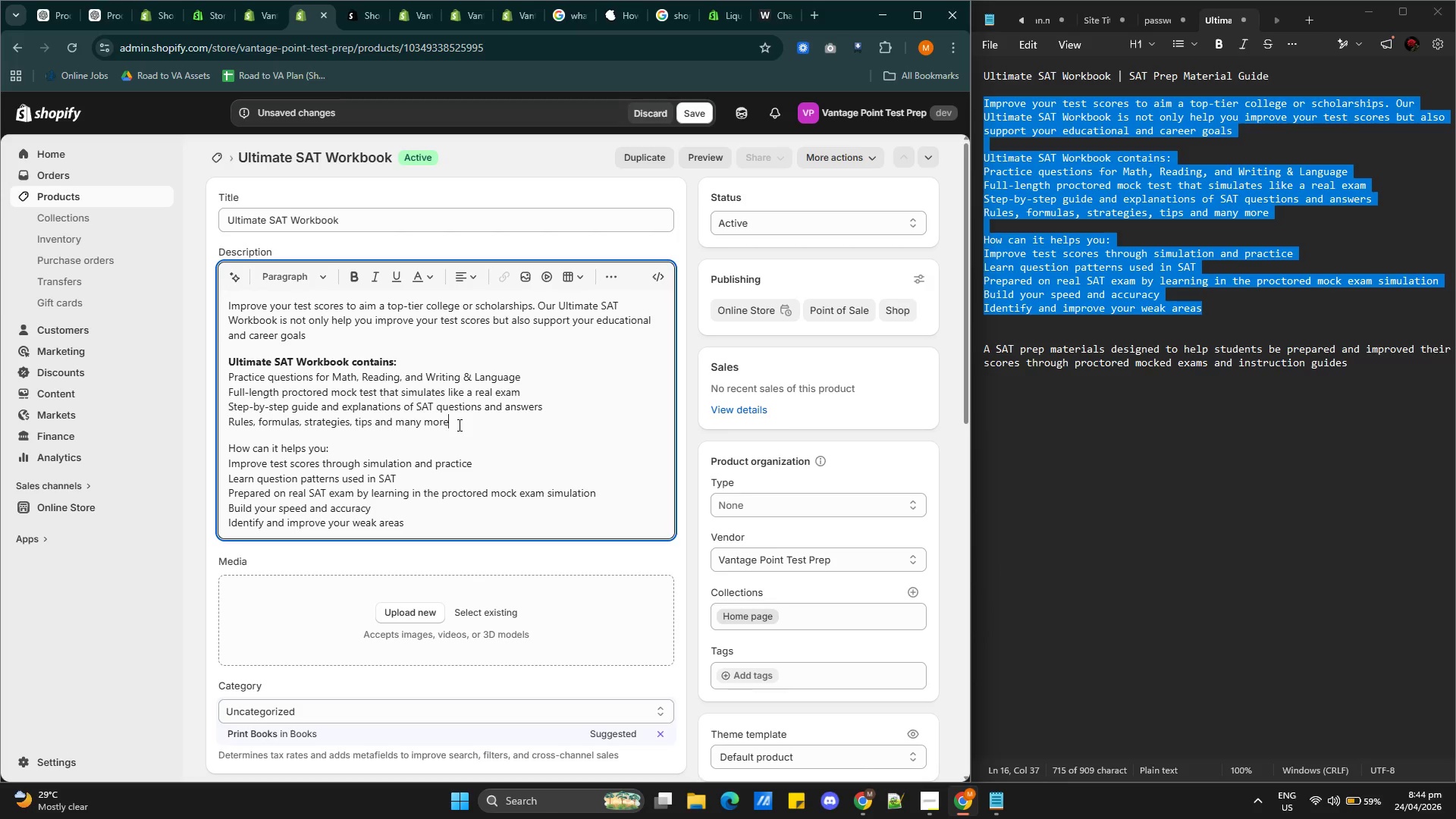 
left_click([458, 425])
 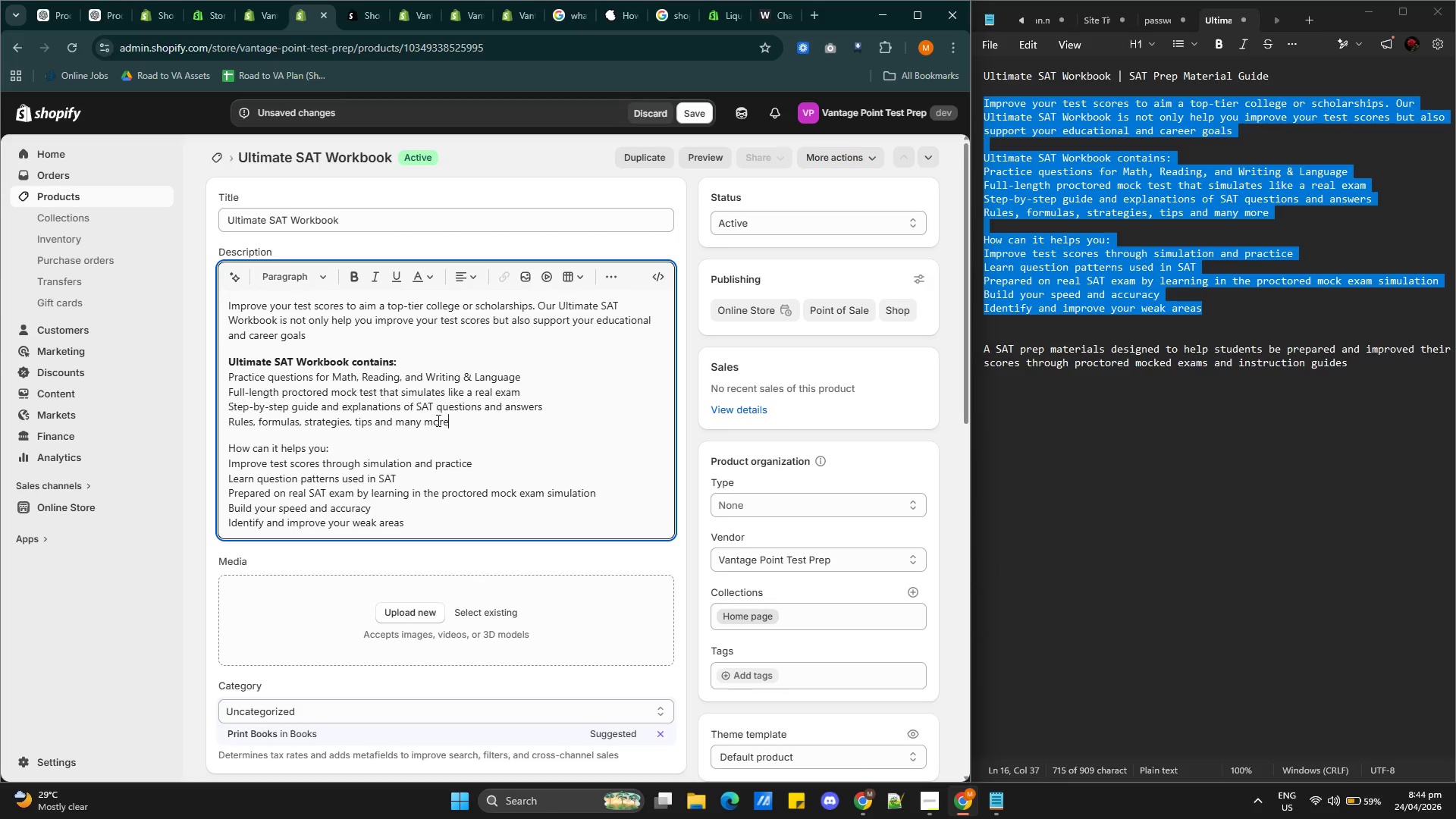 
left_click_drag(start_coordinate=[460, 421], to_coordinate=[224, 378])
 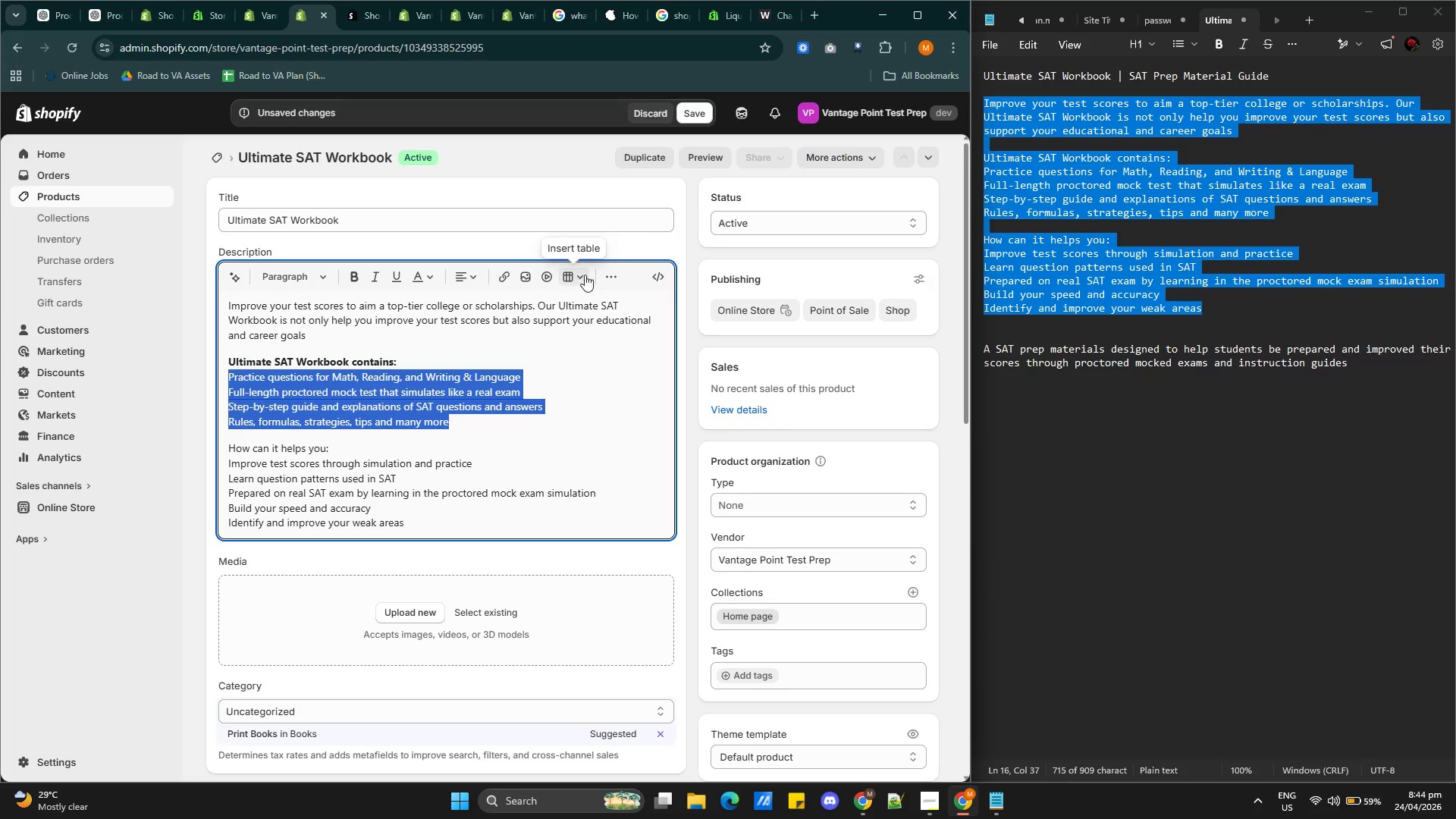 
left_click([607, 275])
 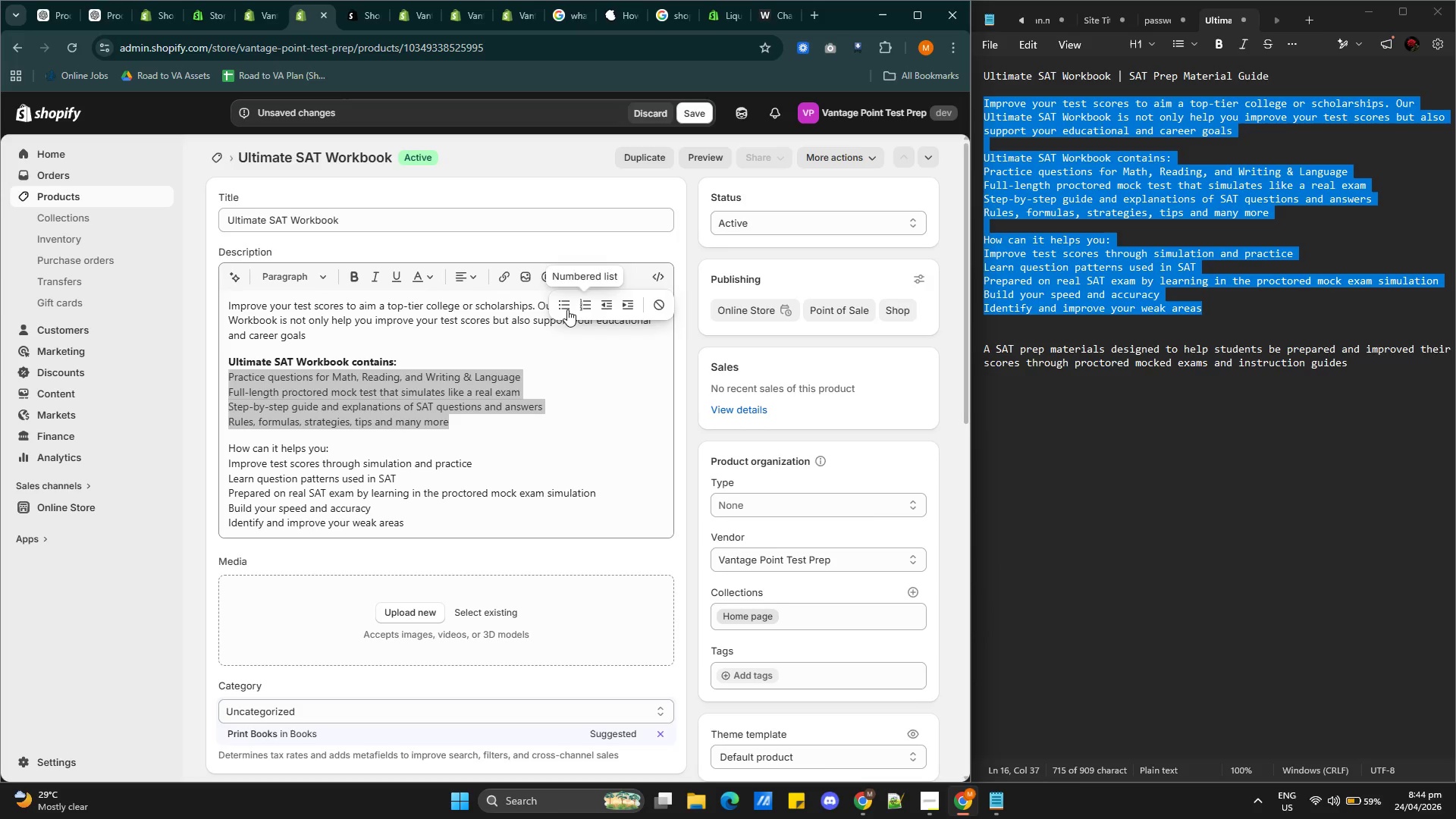 
left_click([563, 309])
 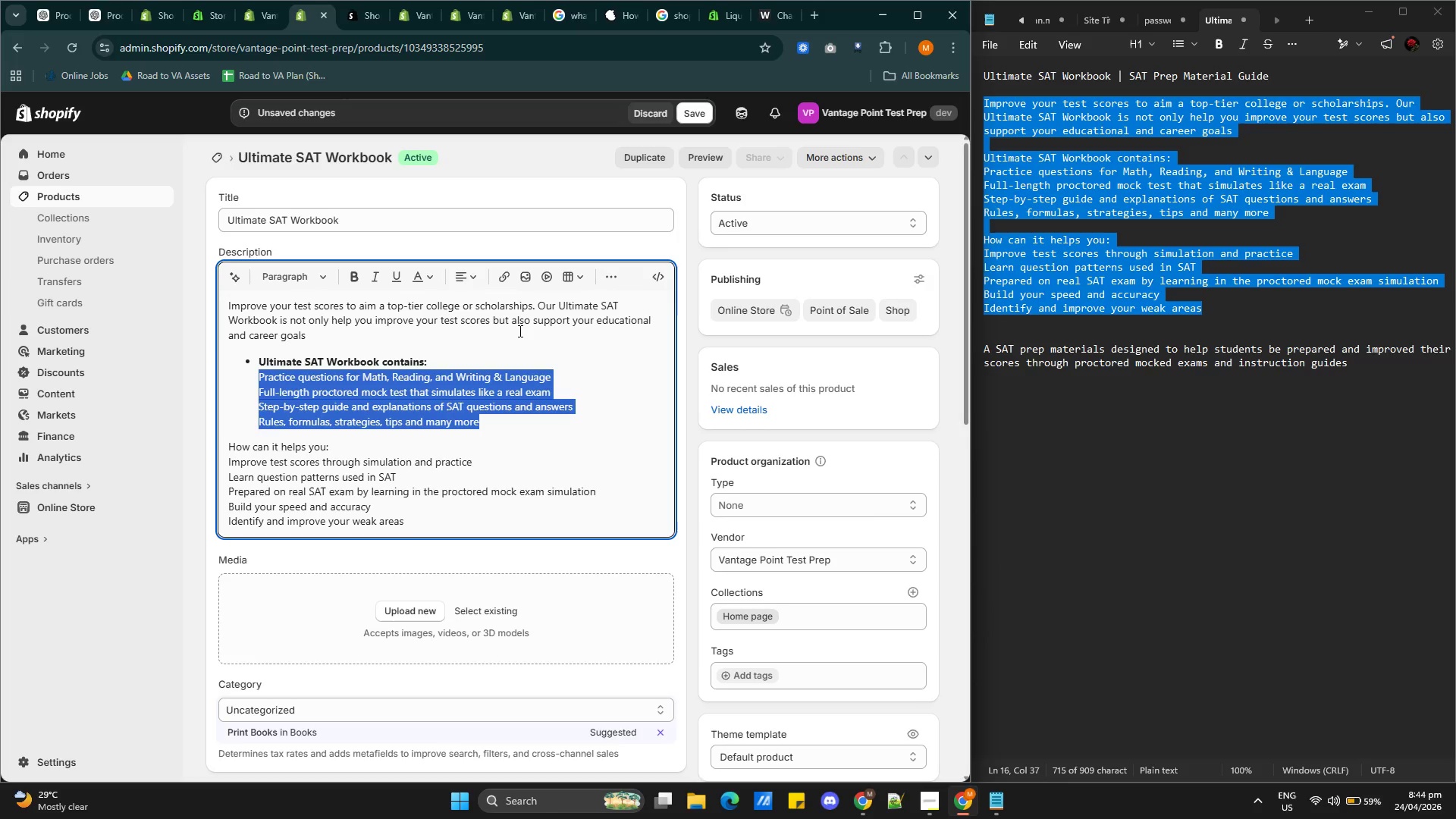 
key(Control+Z)
 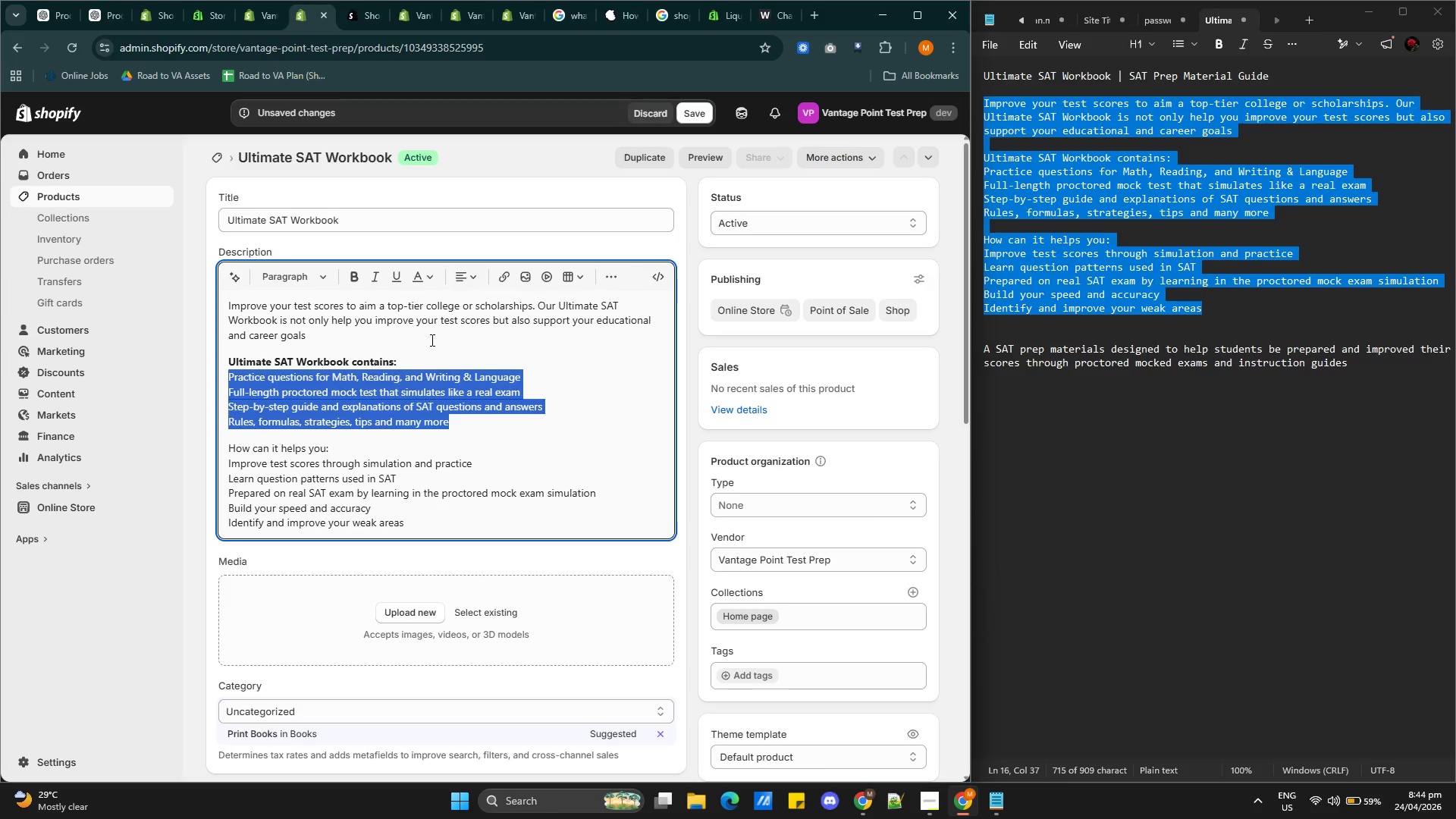 
left_click([419, 351])
 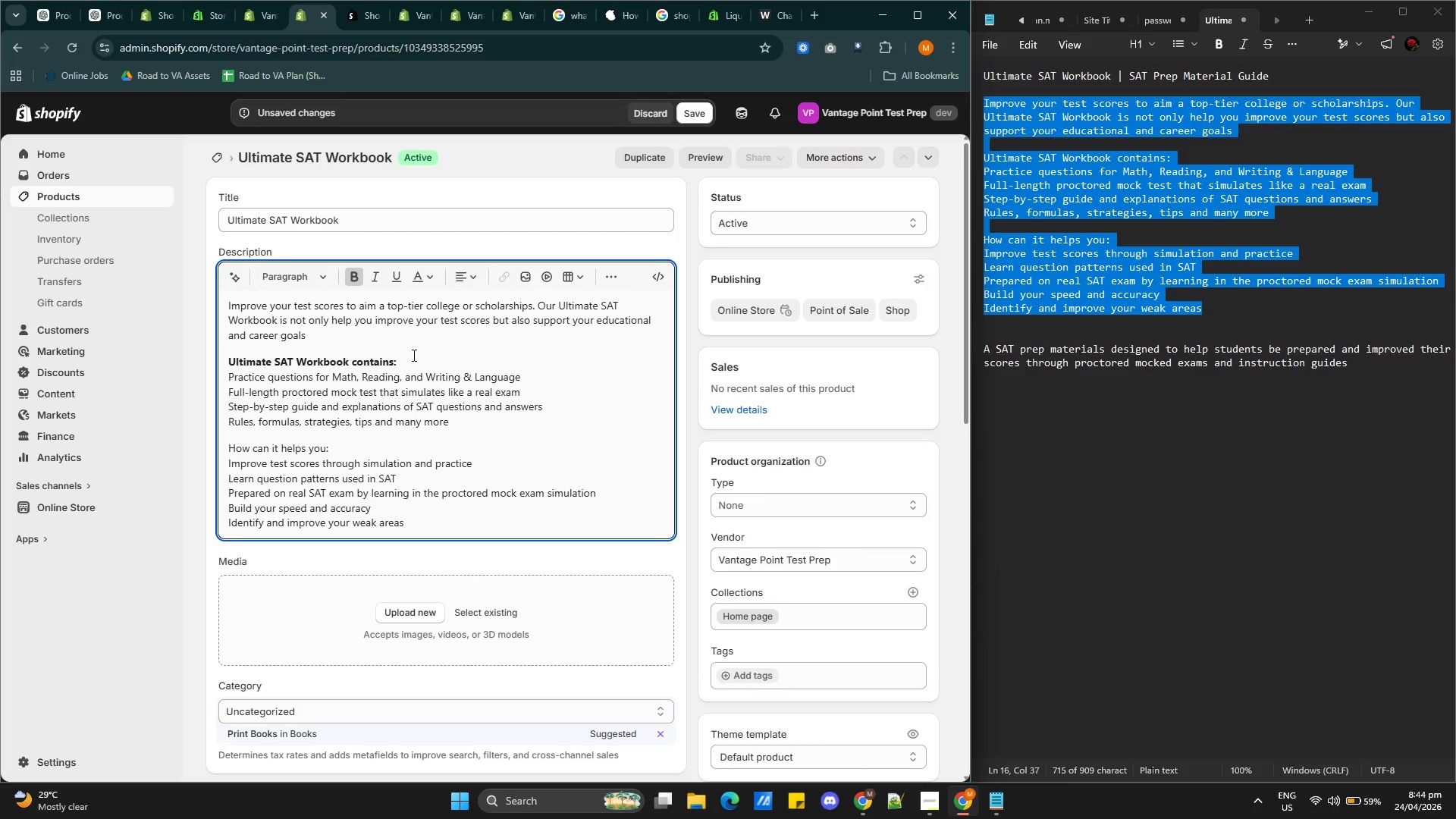 
key(Enter)
 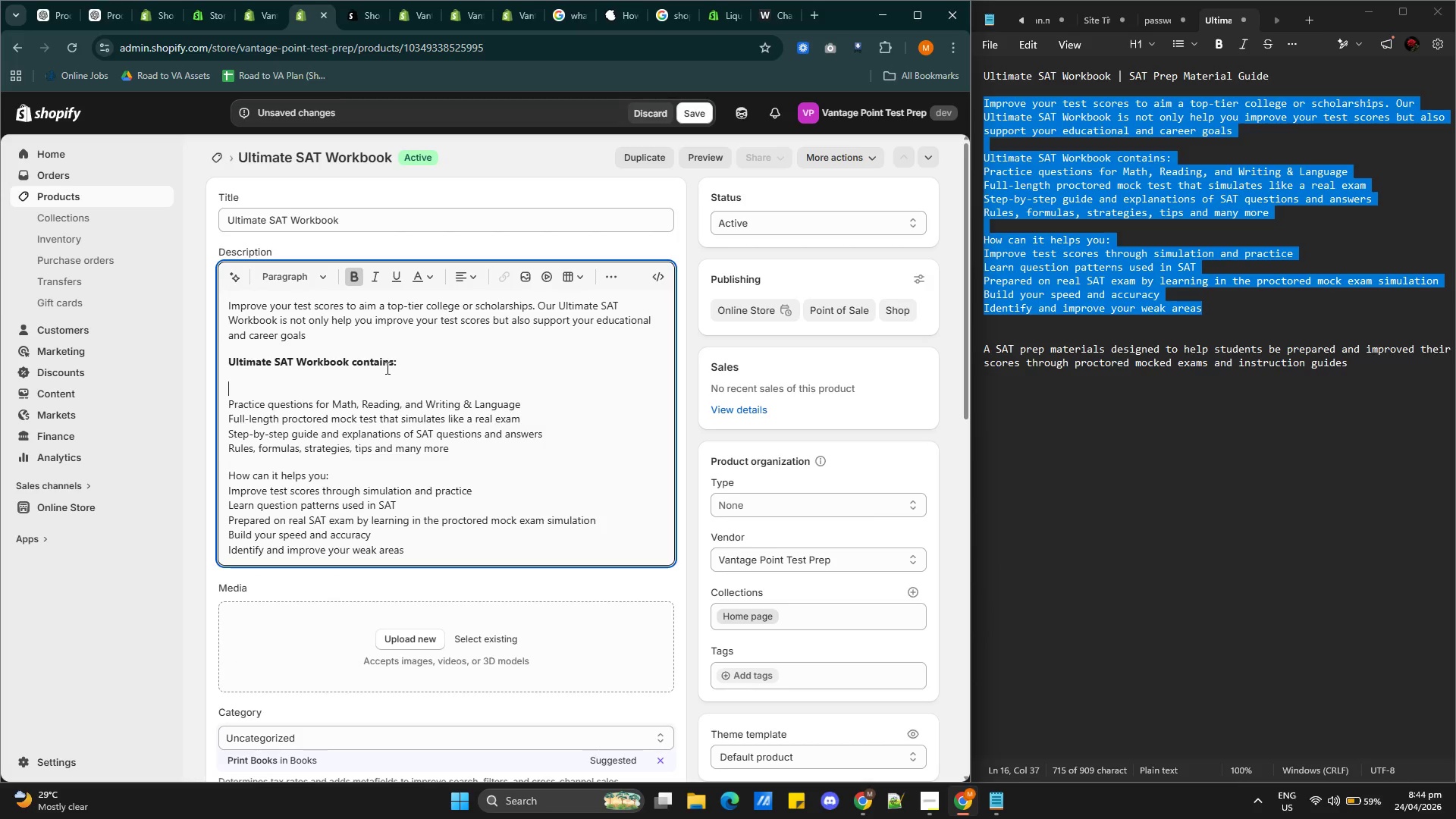 
key(Backspace)
 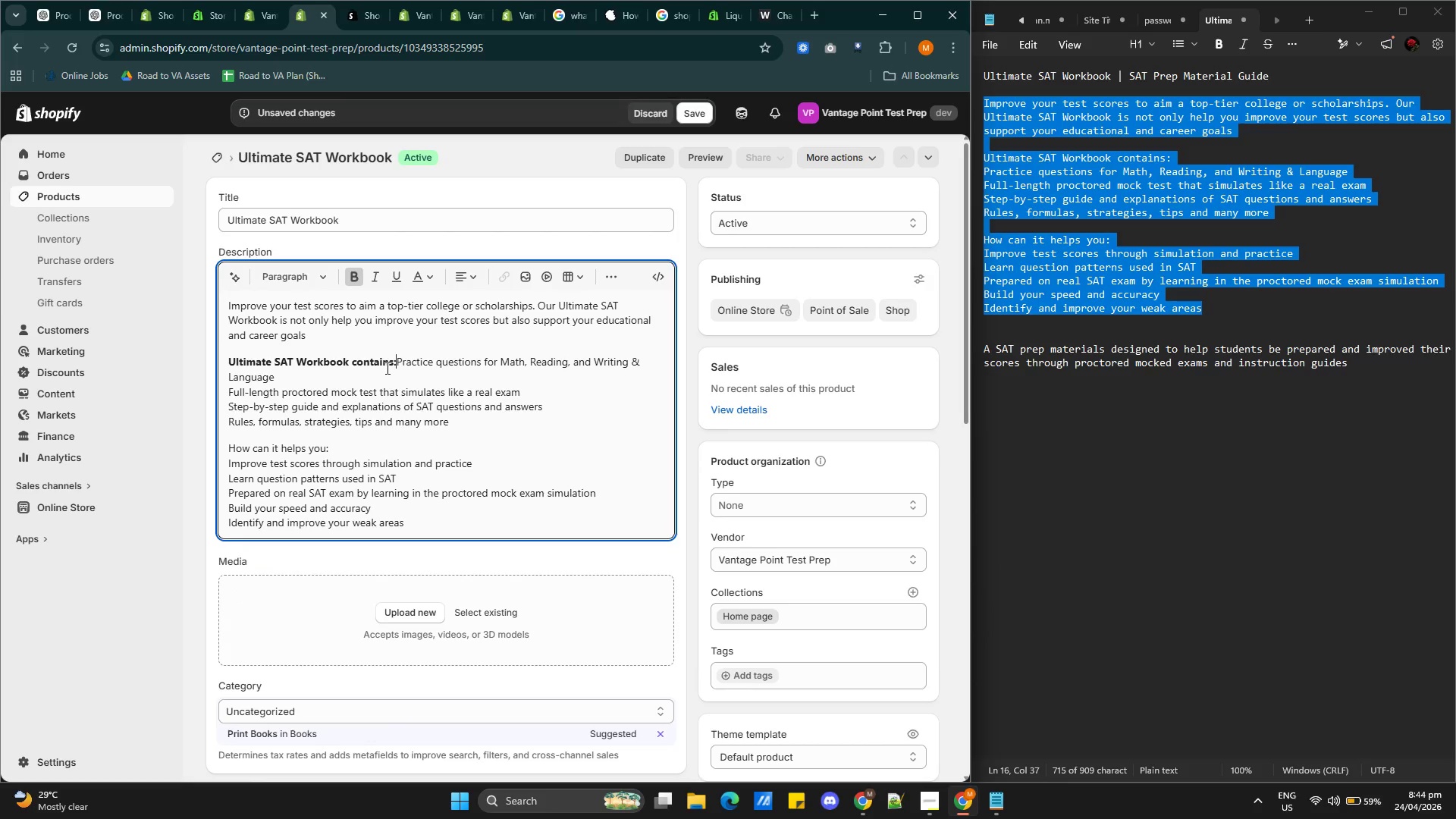 
key(Enter)
 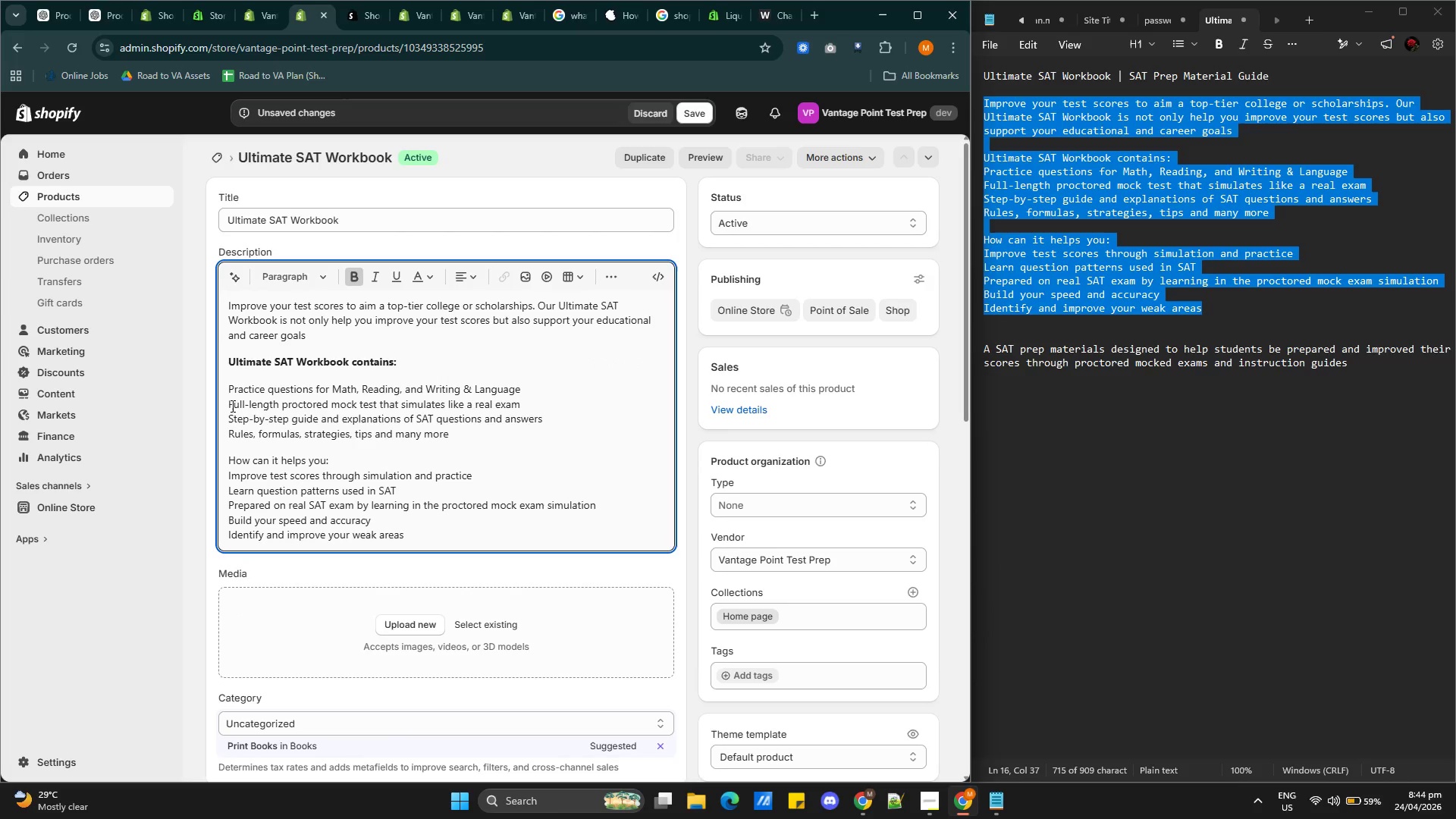 
left_click([225, 406])
 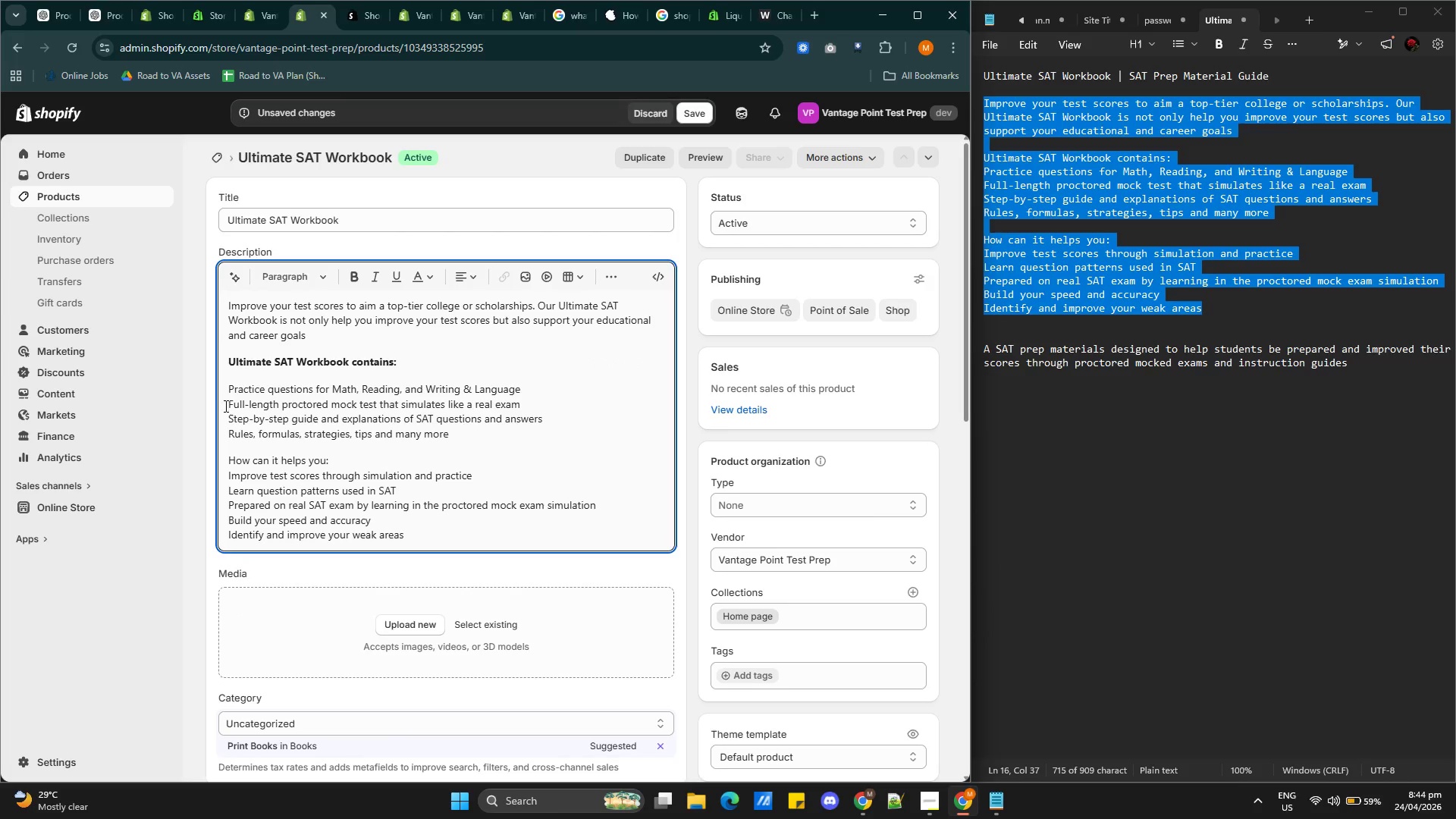 
key(Backspace)
 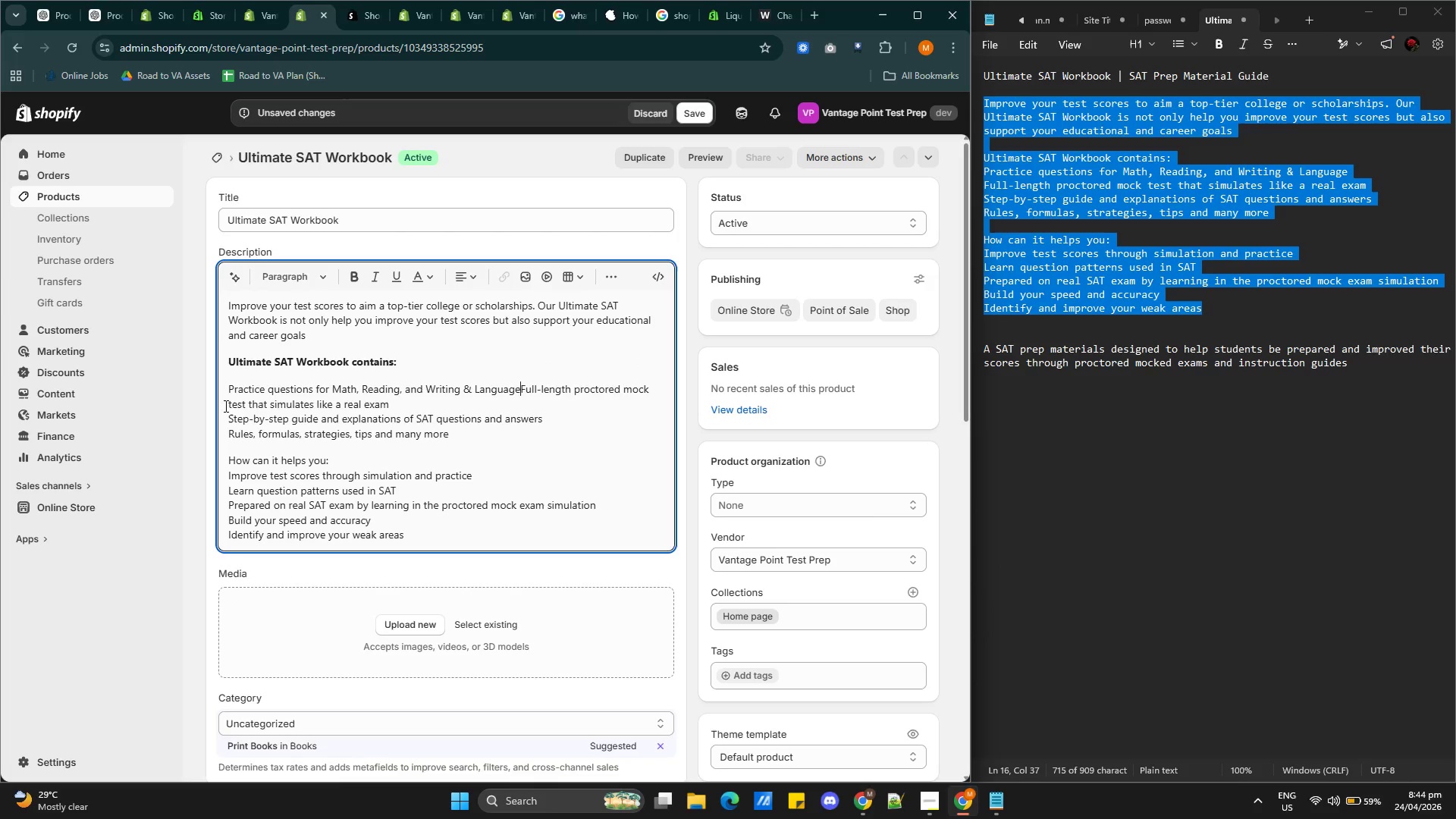 
key(Enter)
 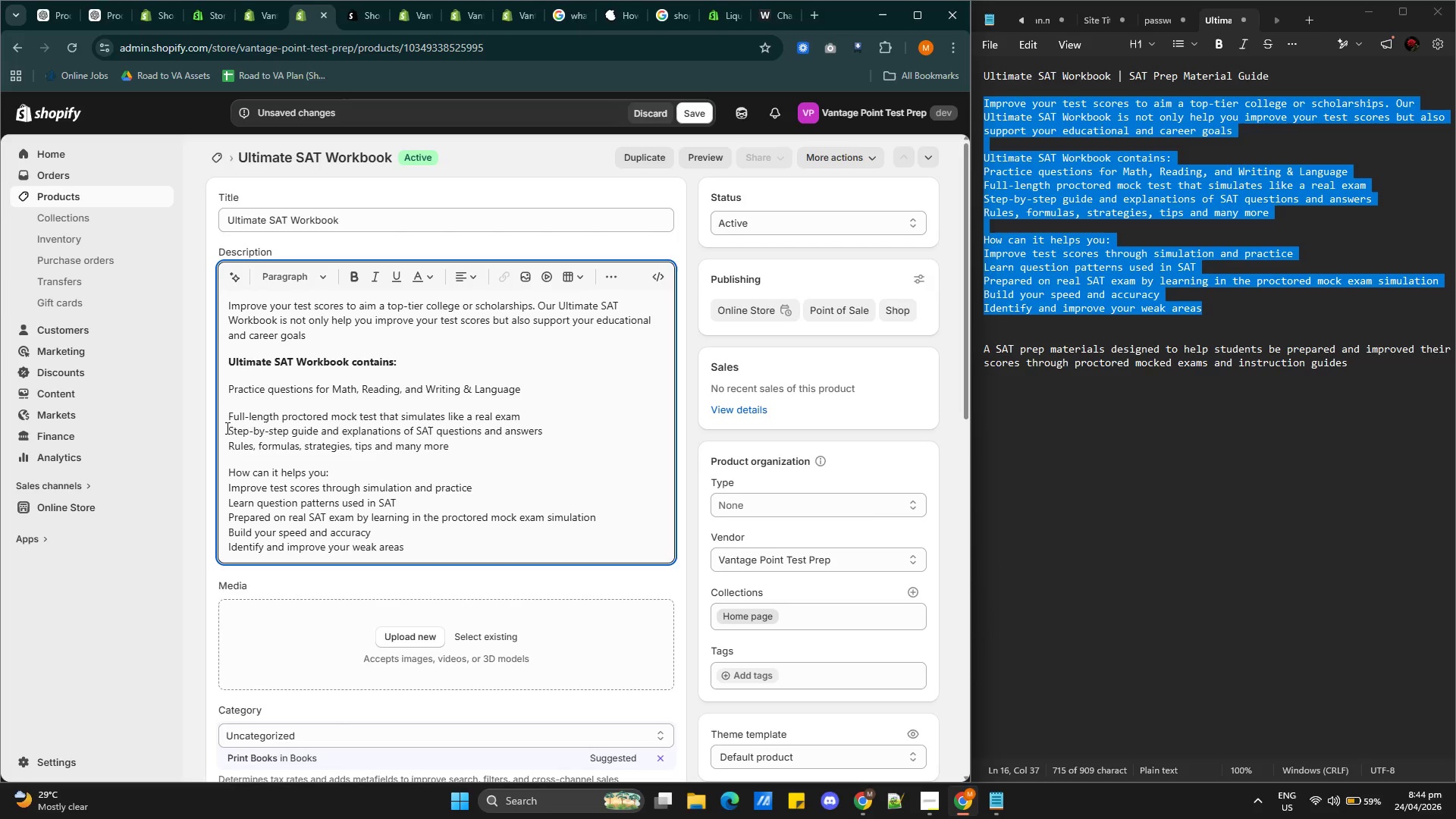 
left_click([226, 429])
 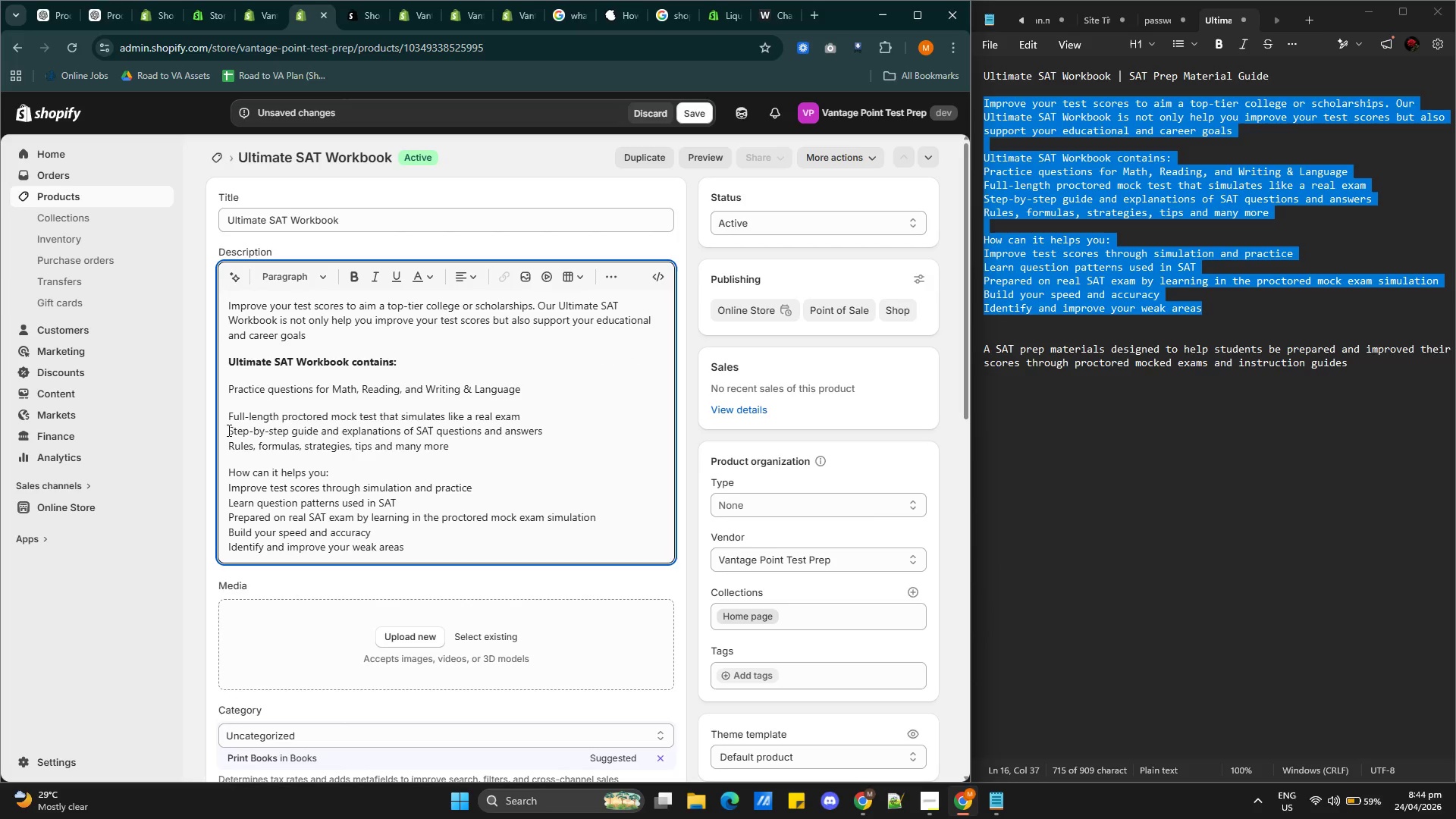 
key(Backspace)
 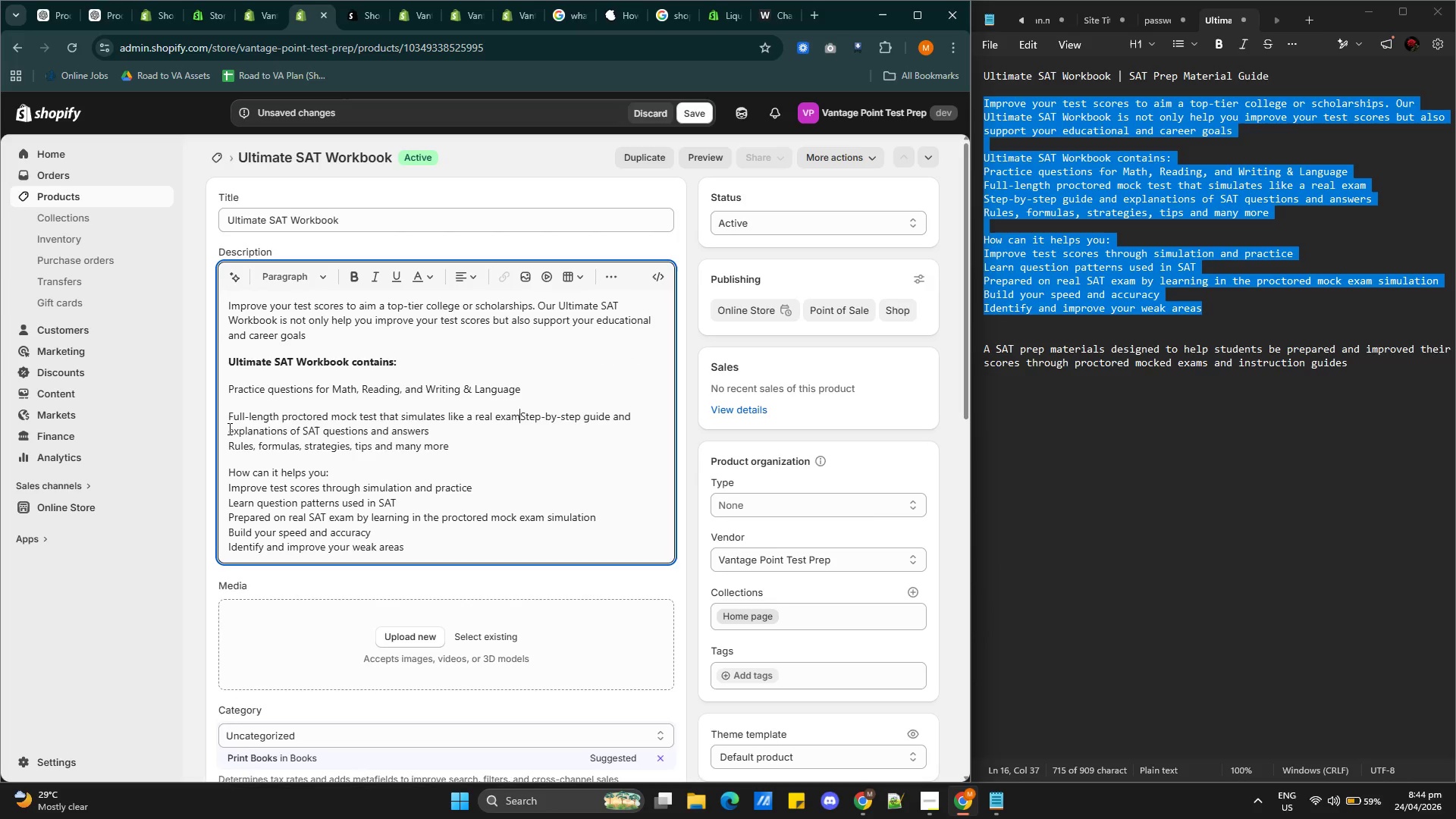 
key(Enter)
 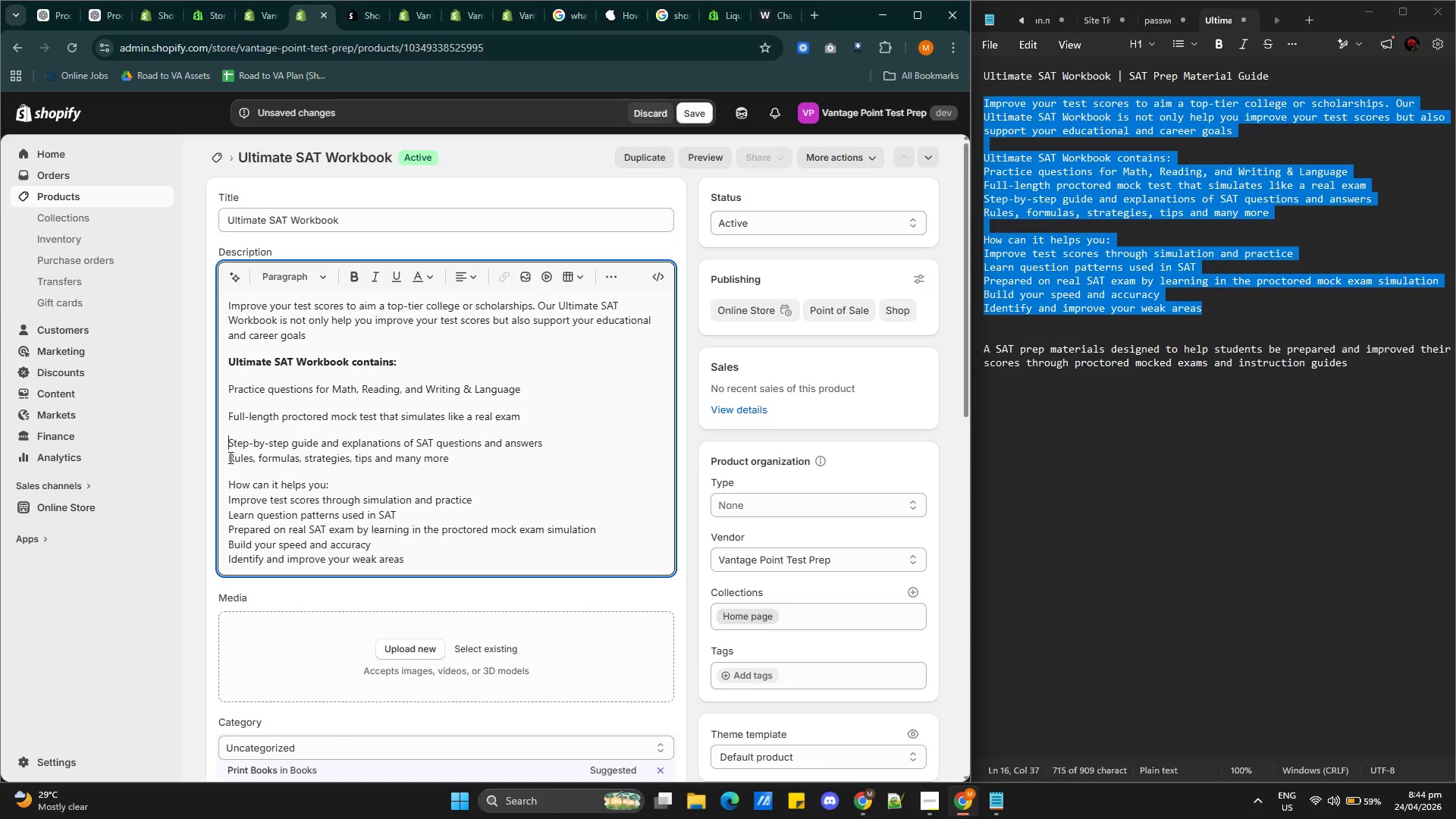 
left_click([229, 457])
 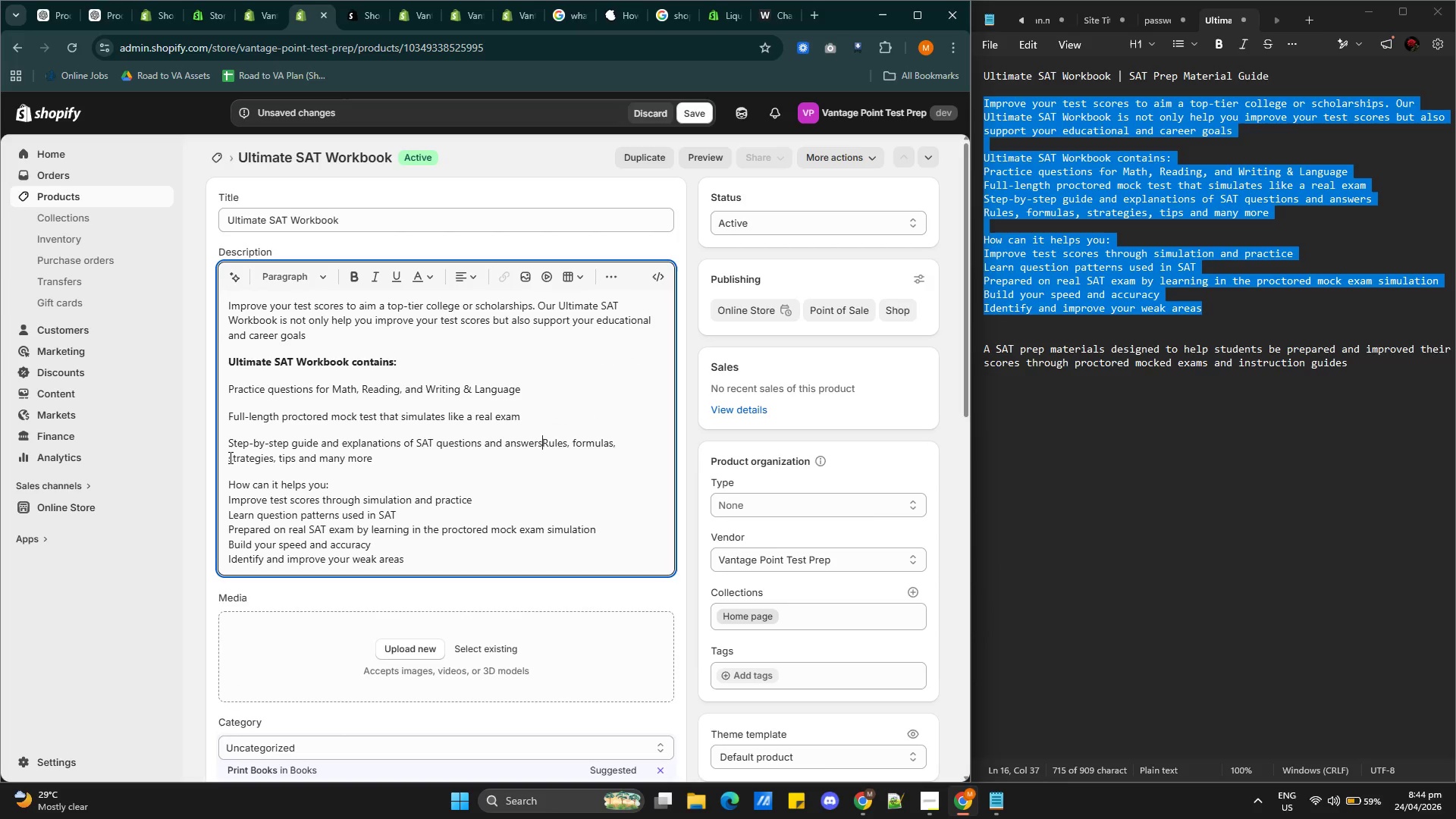 
key(Backspace)
 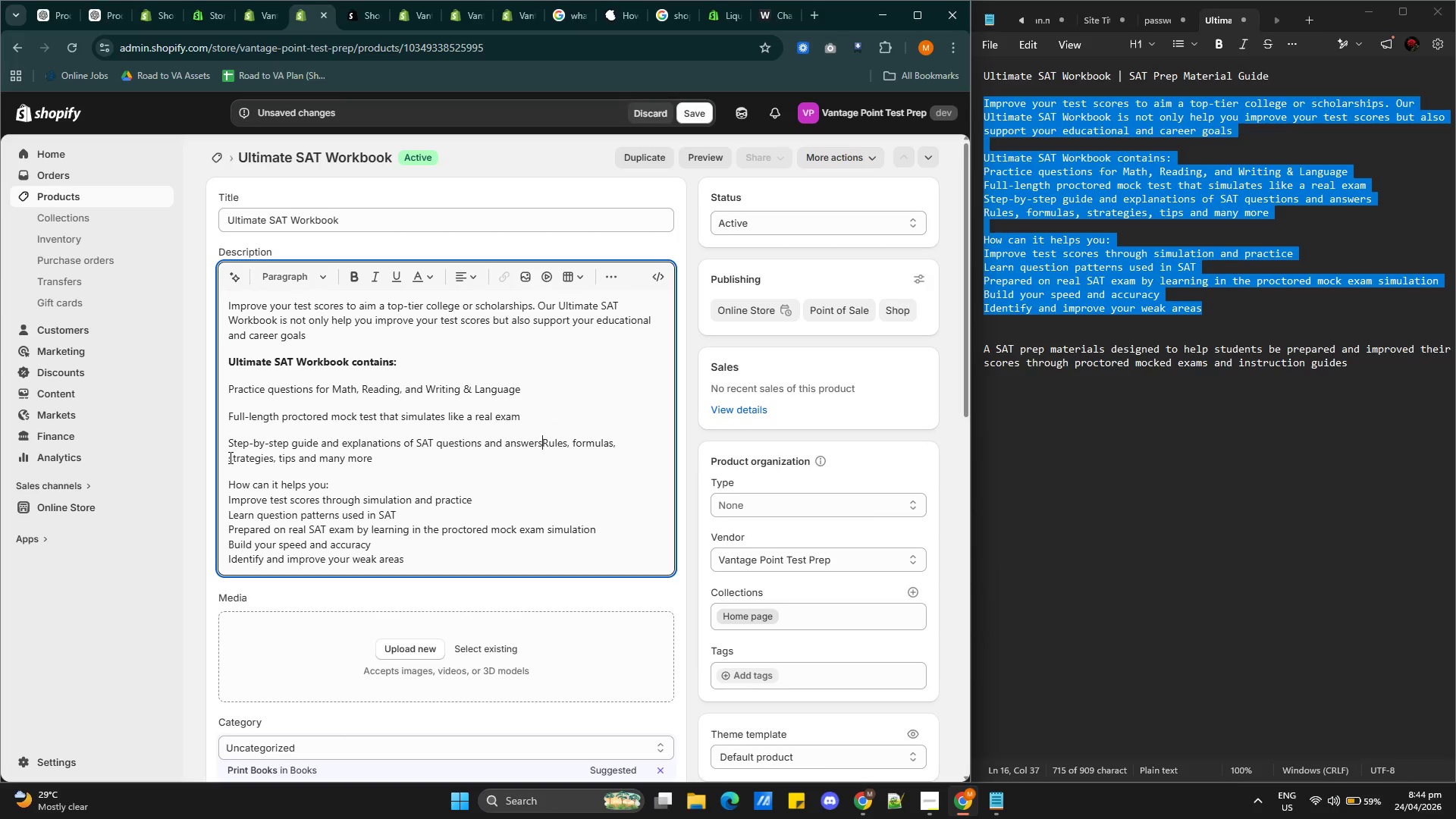 
key(Enter)
 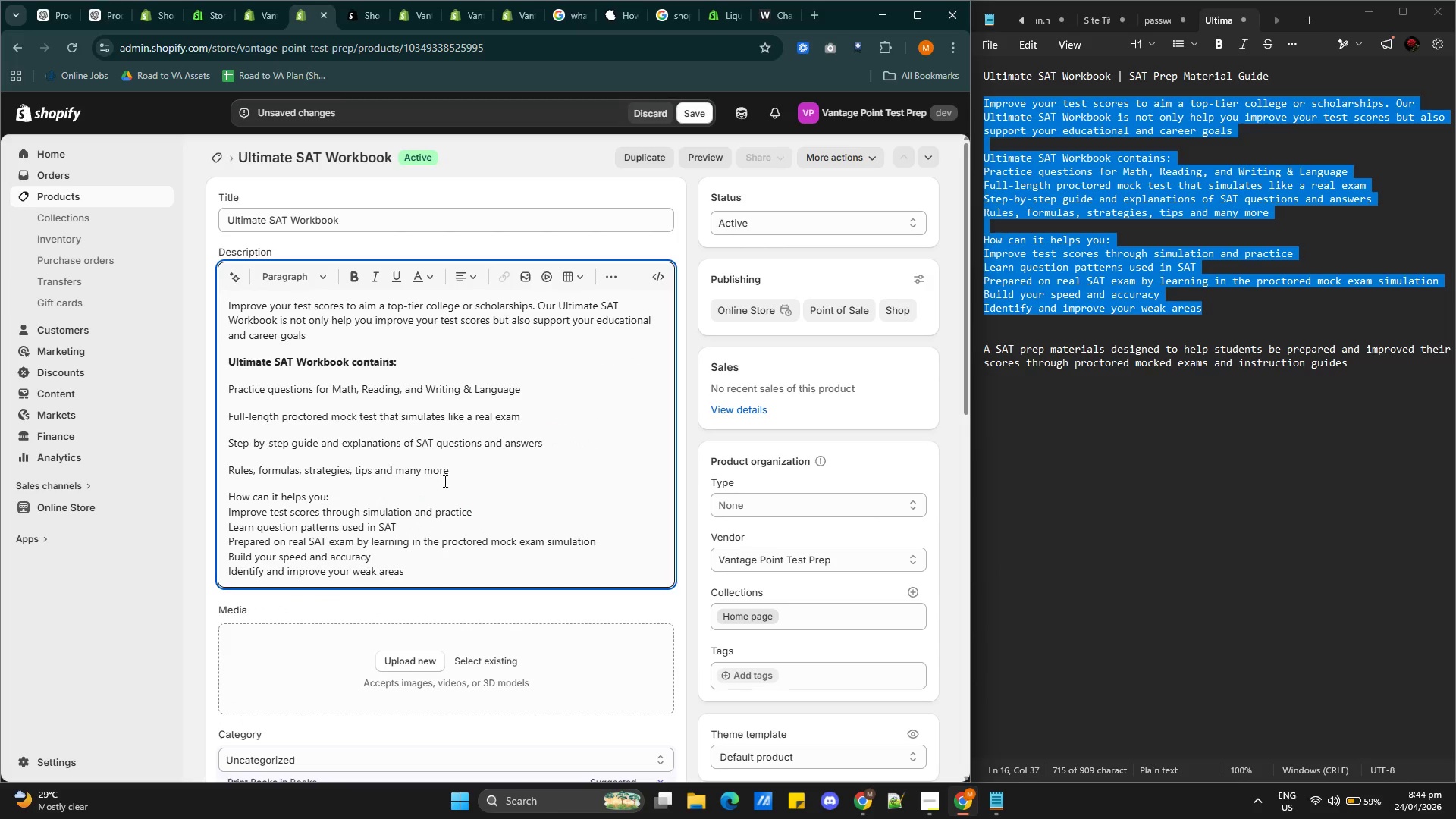 
left_click_drag(start_coordinate=[447, 476], to_coordinate=[224, 388])
 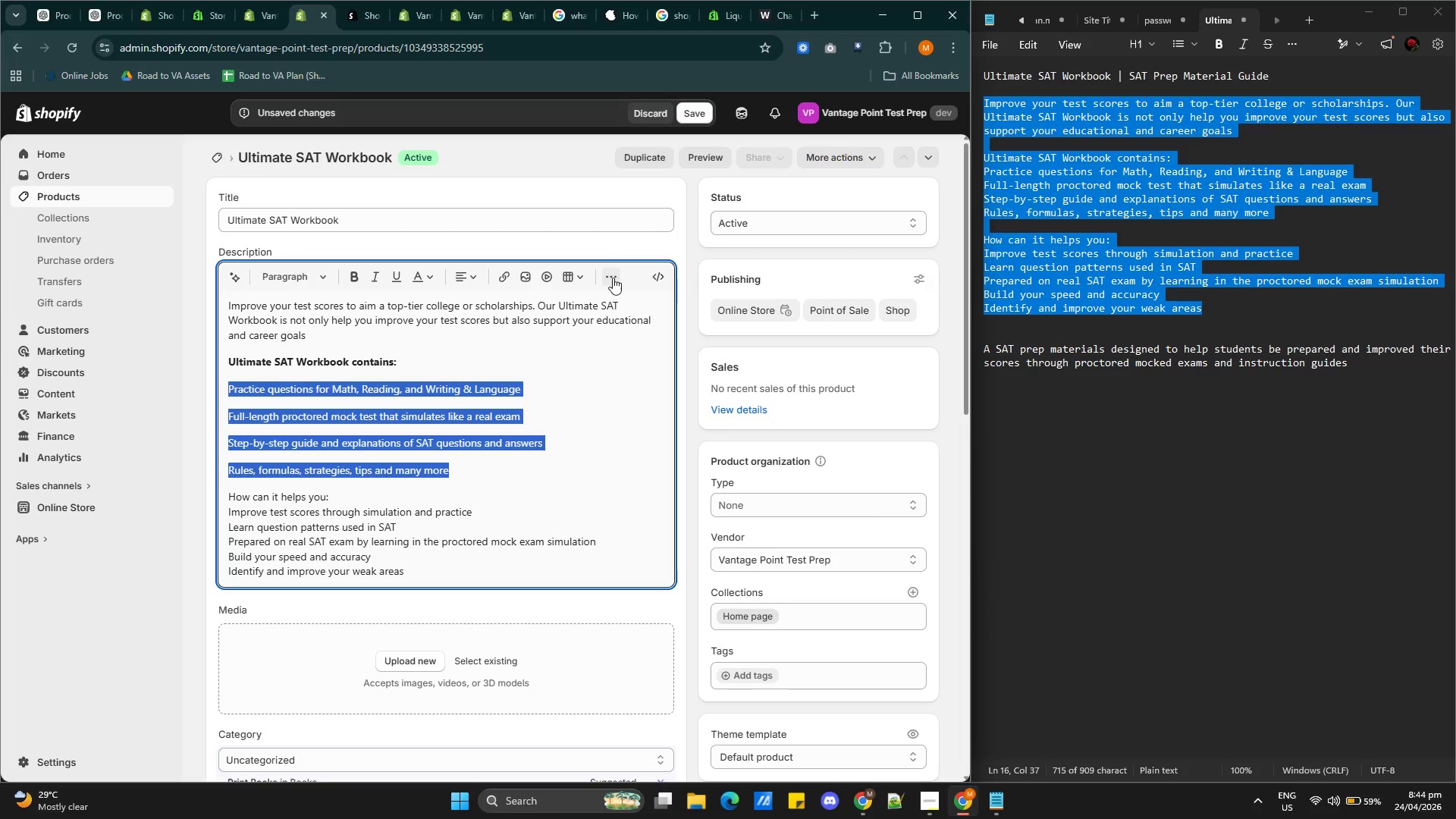 
left_click([610, 278])
 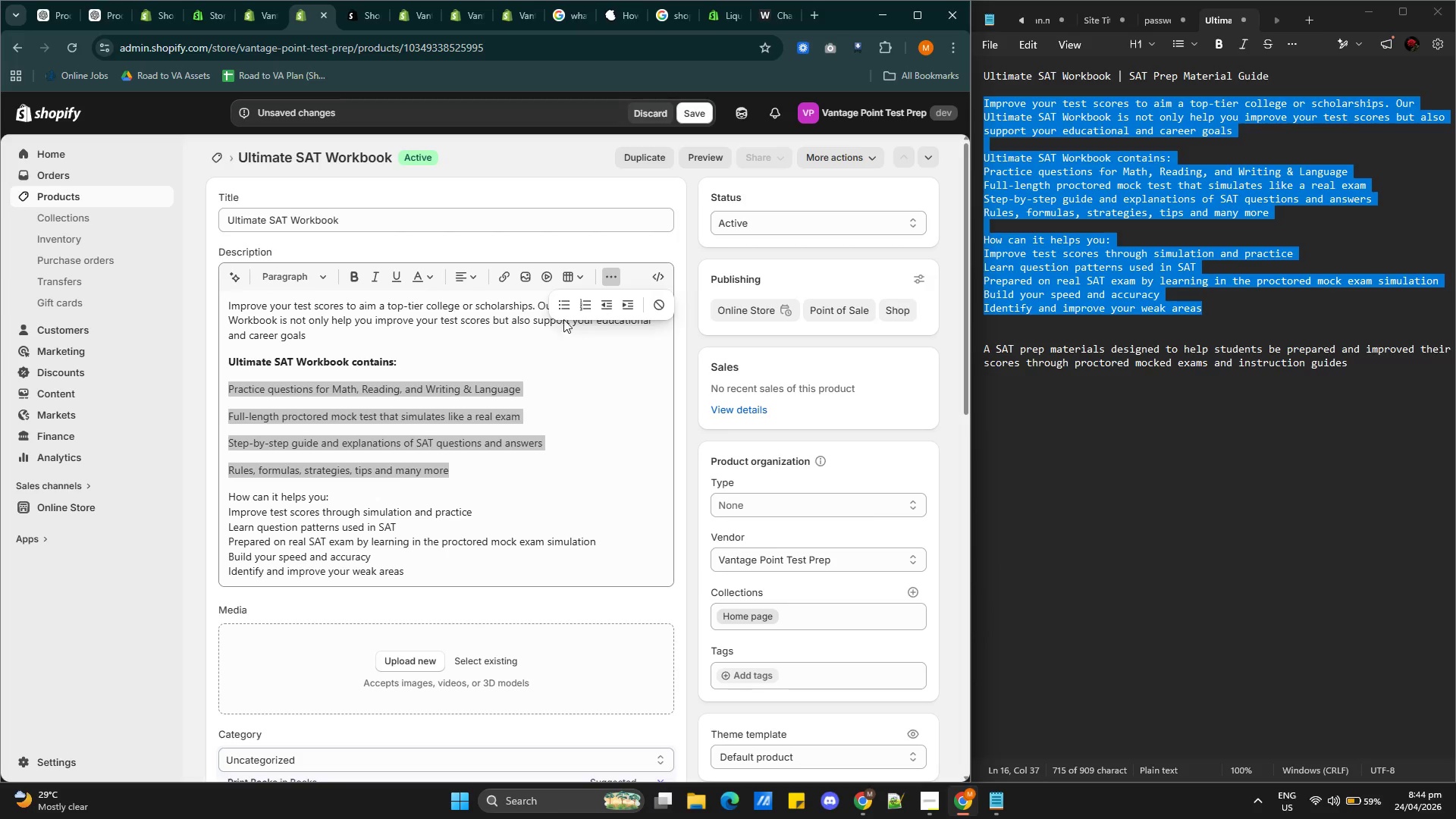 
left_click([560, 309])
 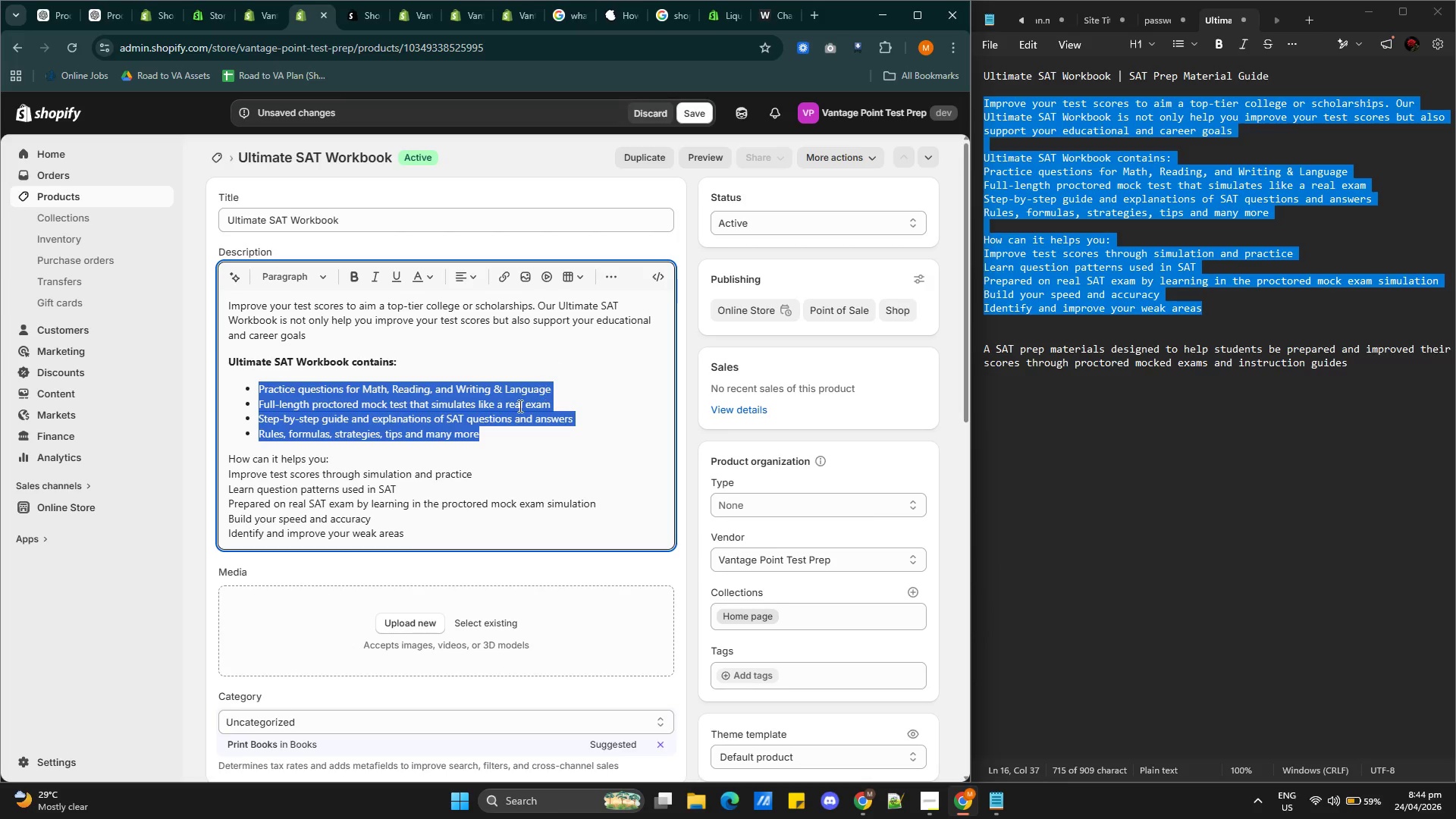 
left_click([496, 413])
 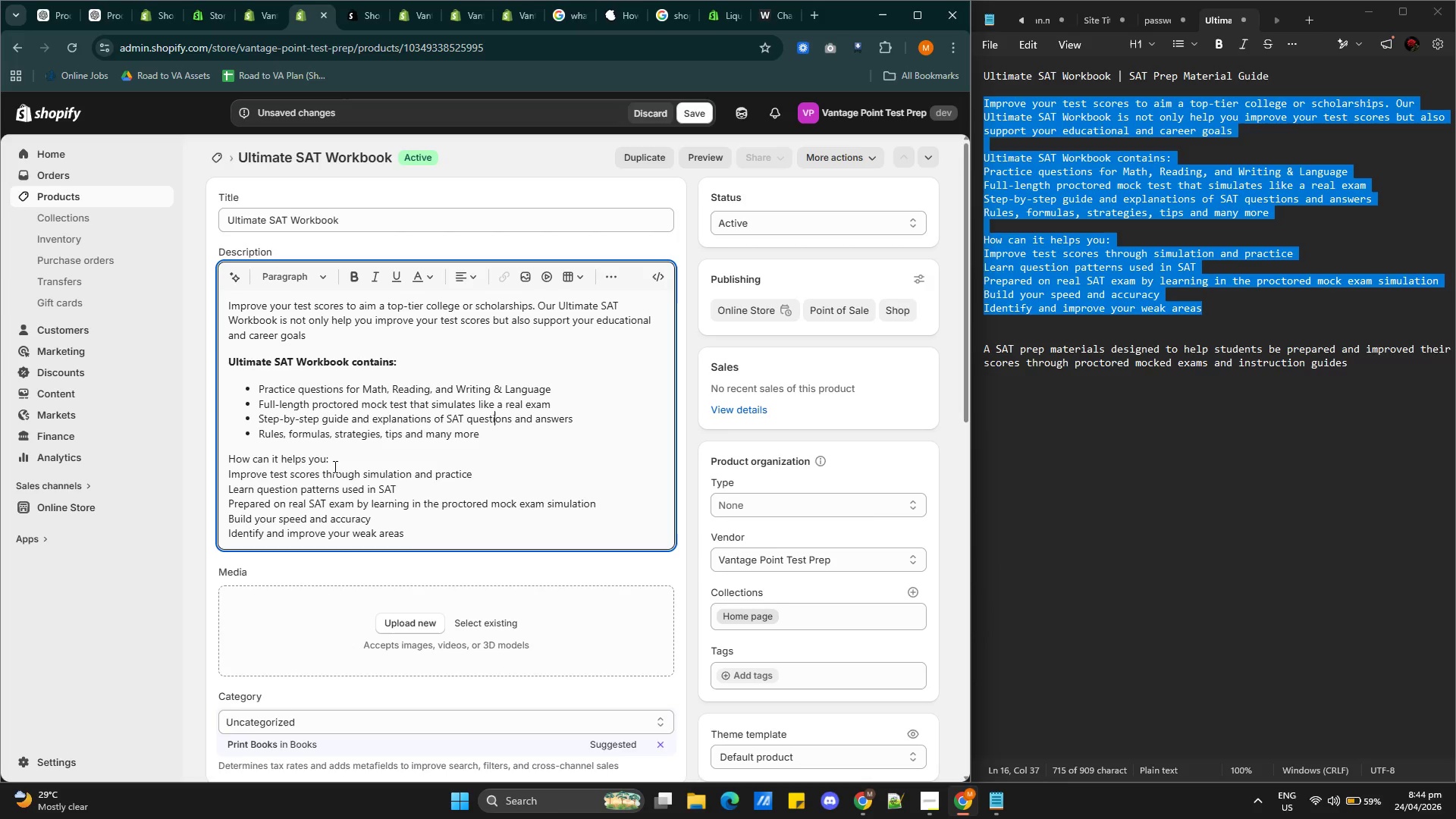 
left_click([334, 465])
 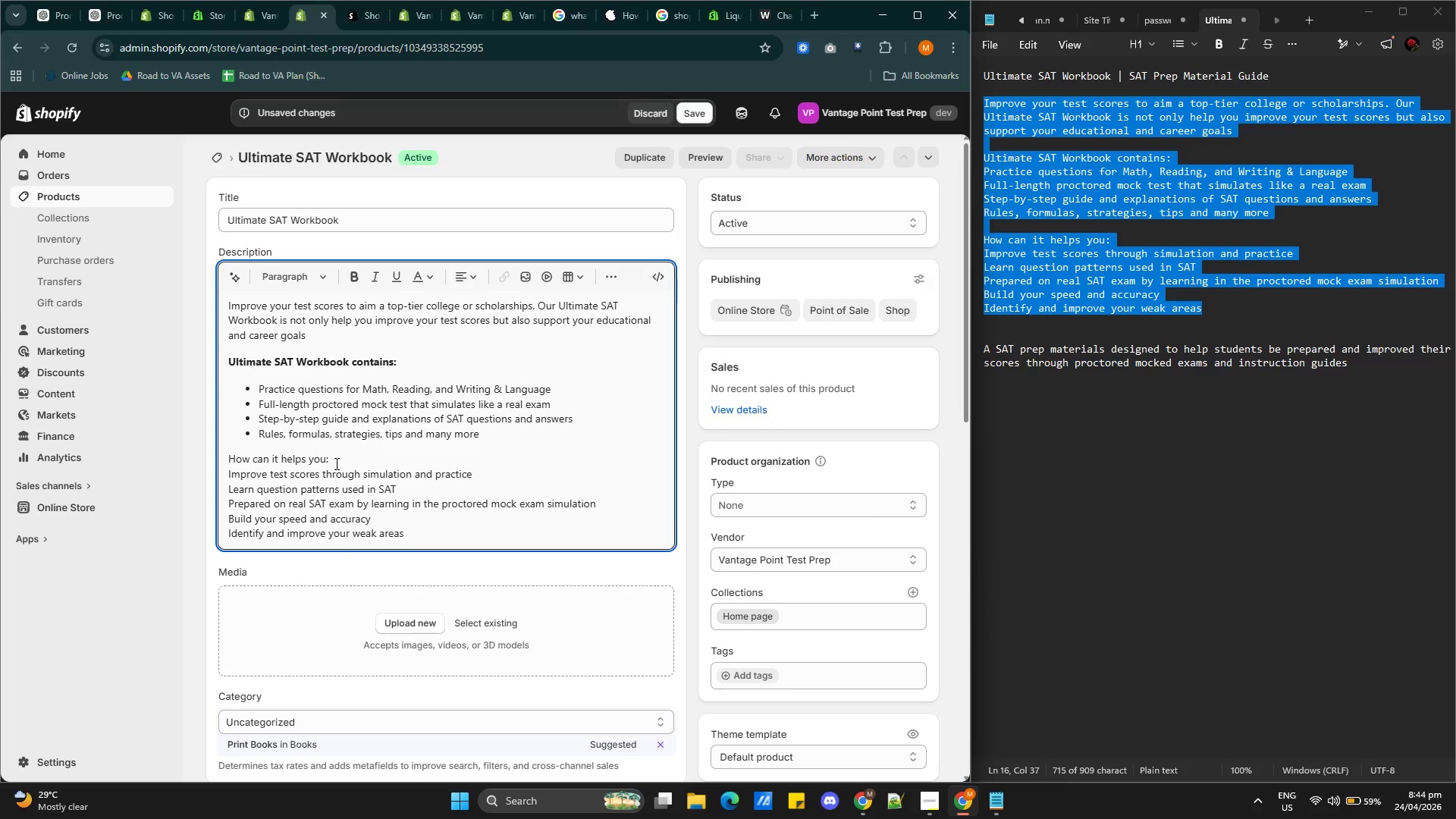 
key(Enter)
 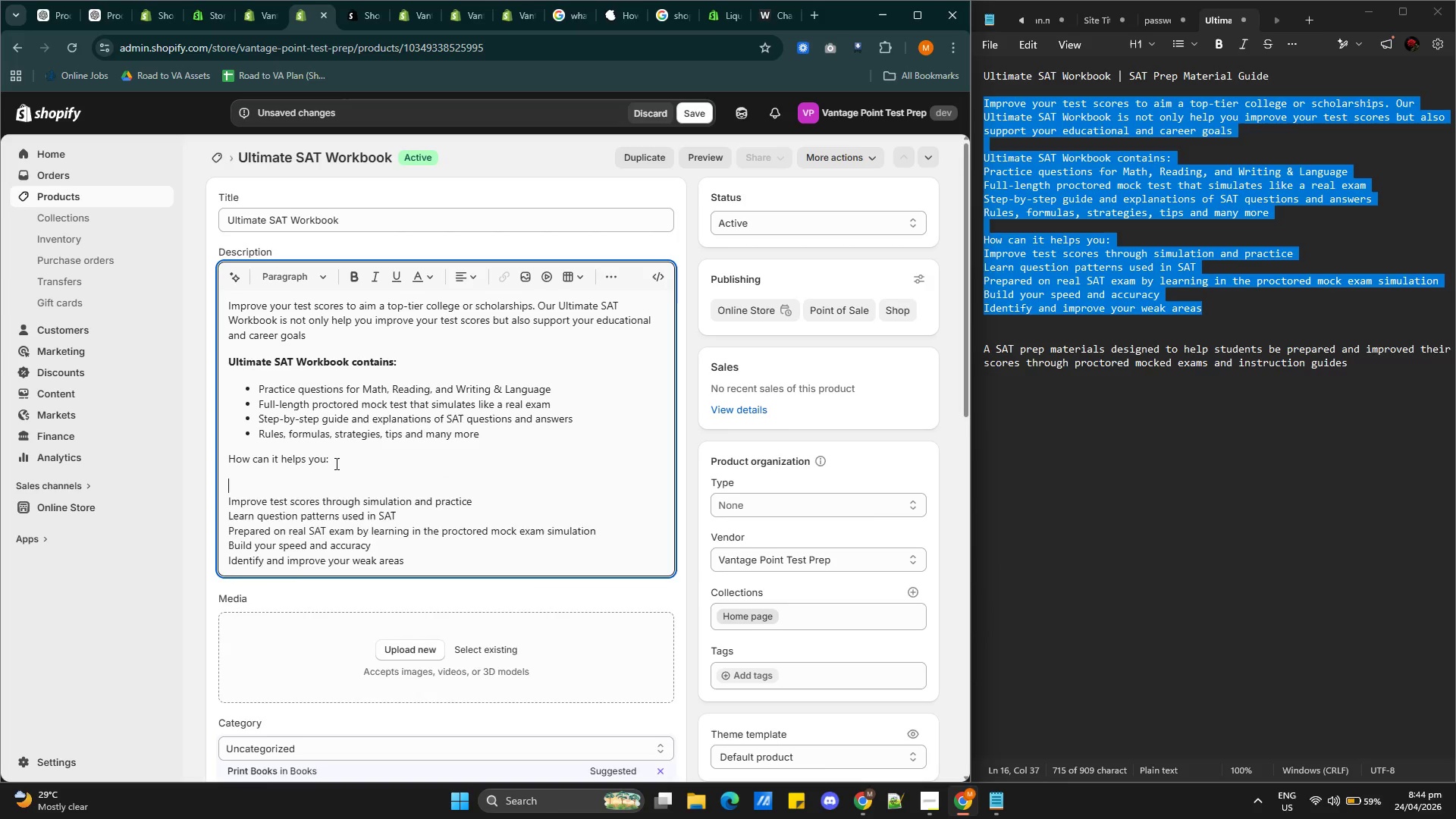 
key(Backspace)
 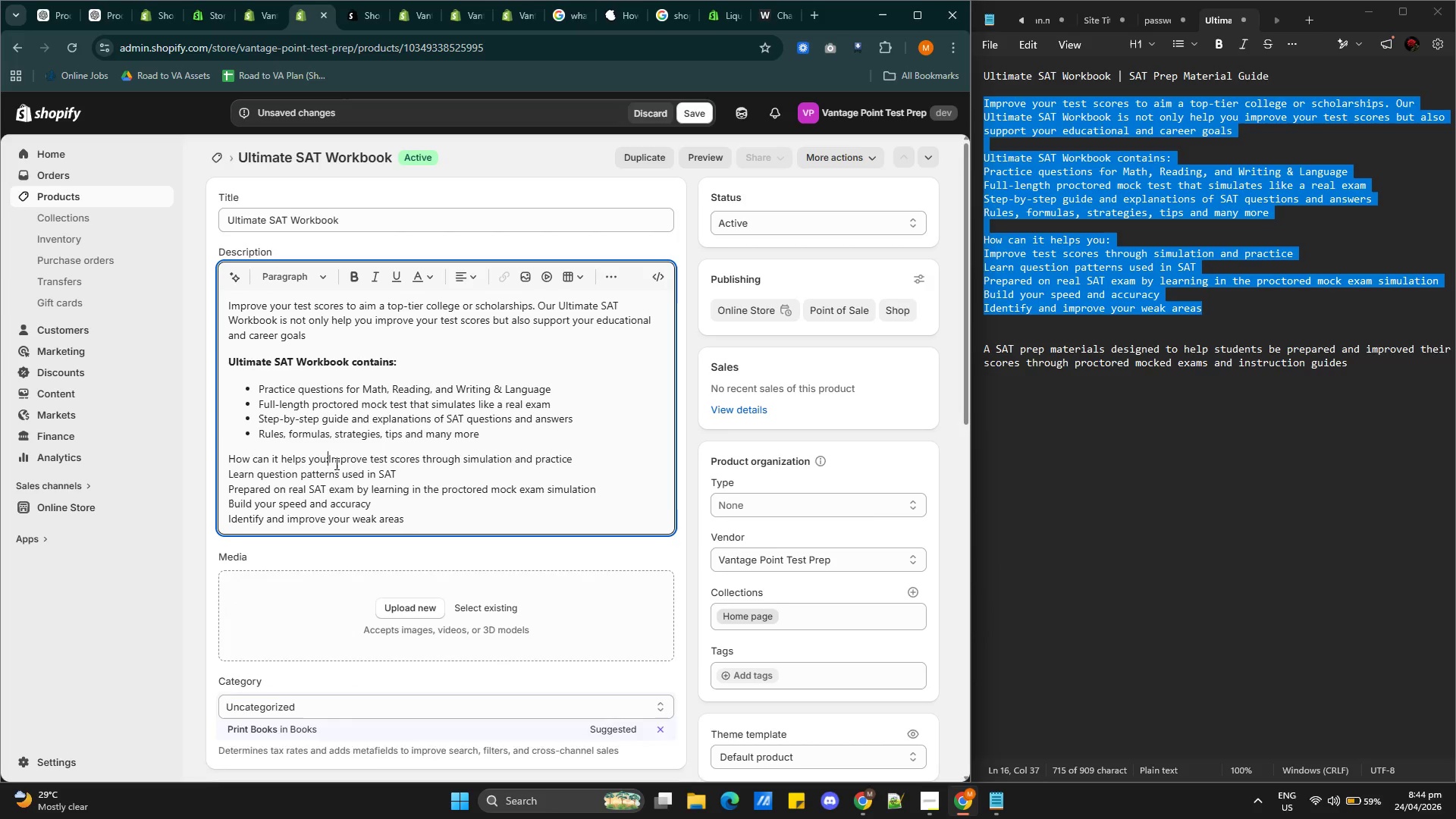 
key(Enter)
 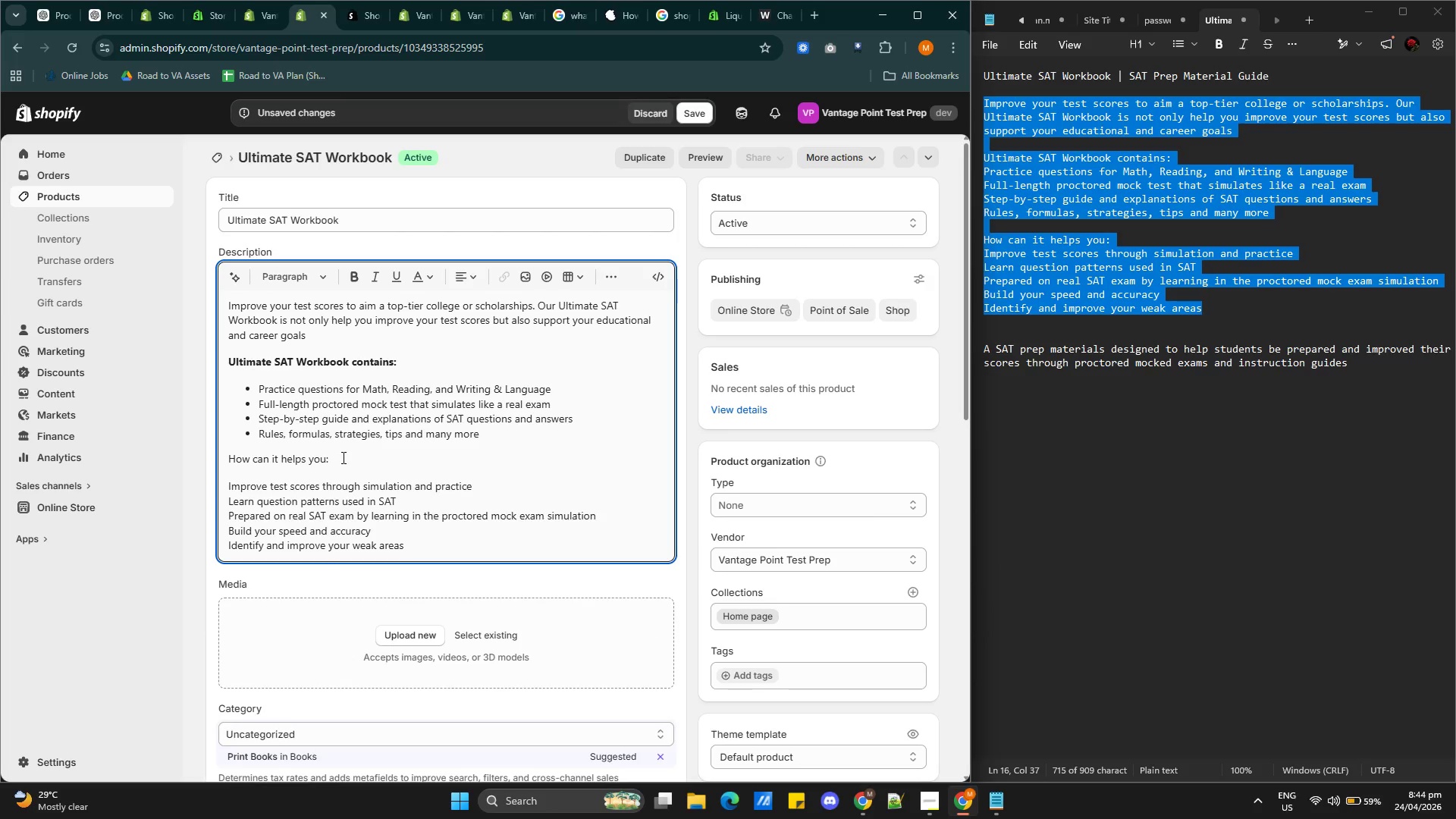 
left_click_drag(start_coordinate=[342, 457], to_coordinate=[214, 446])
 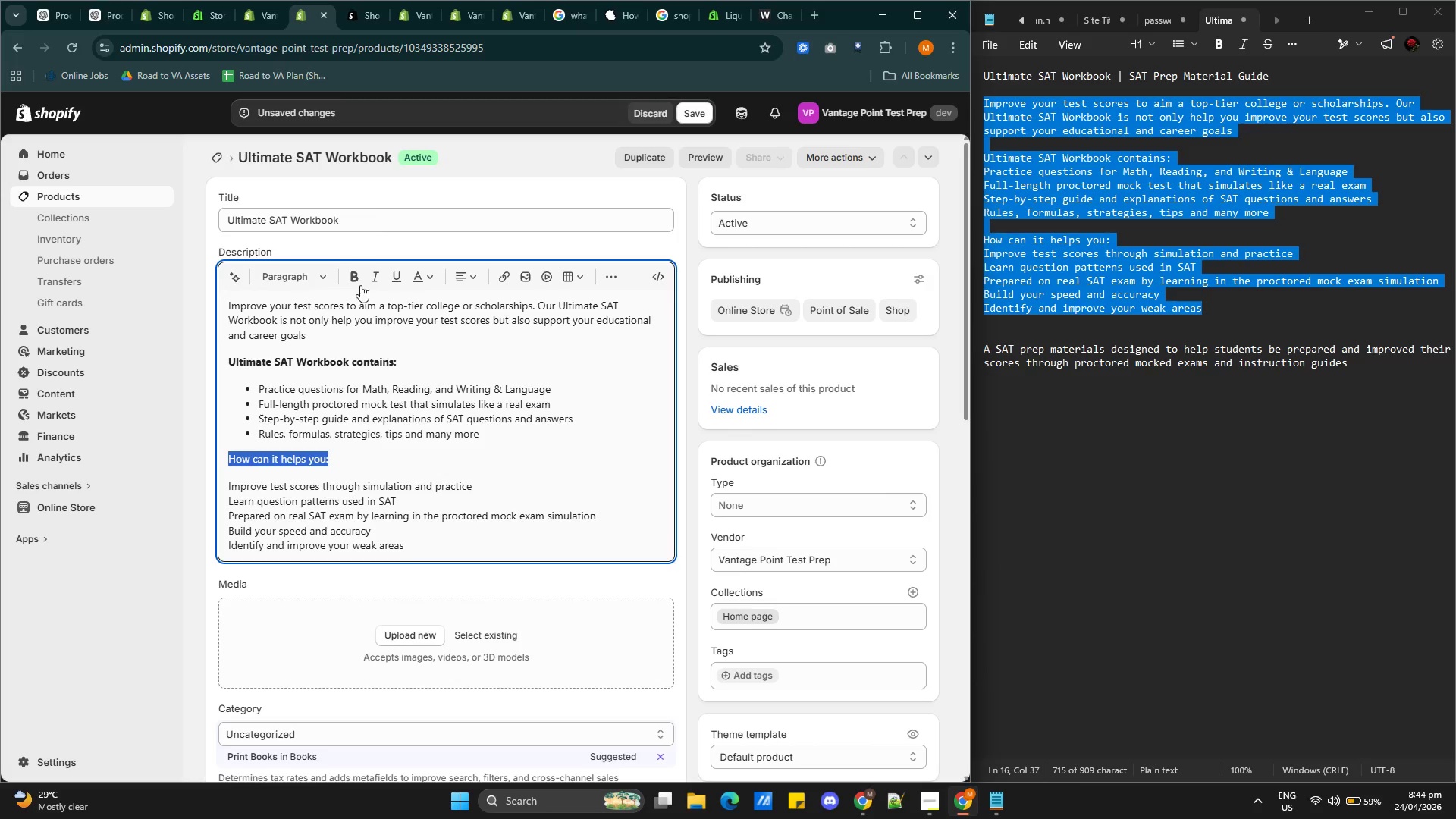 
left_click([355, 282])
 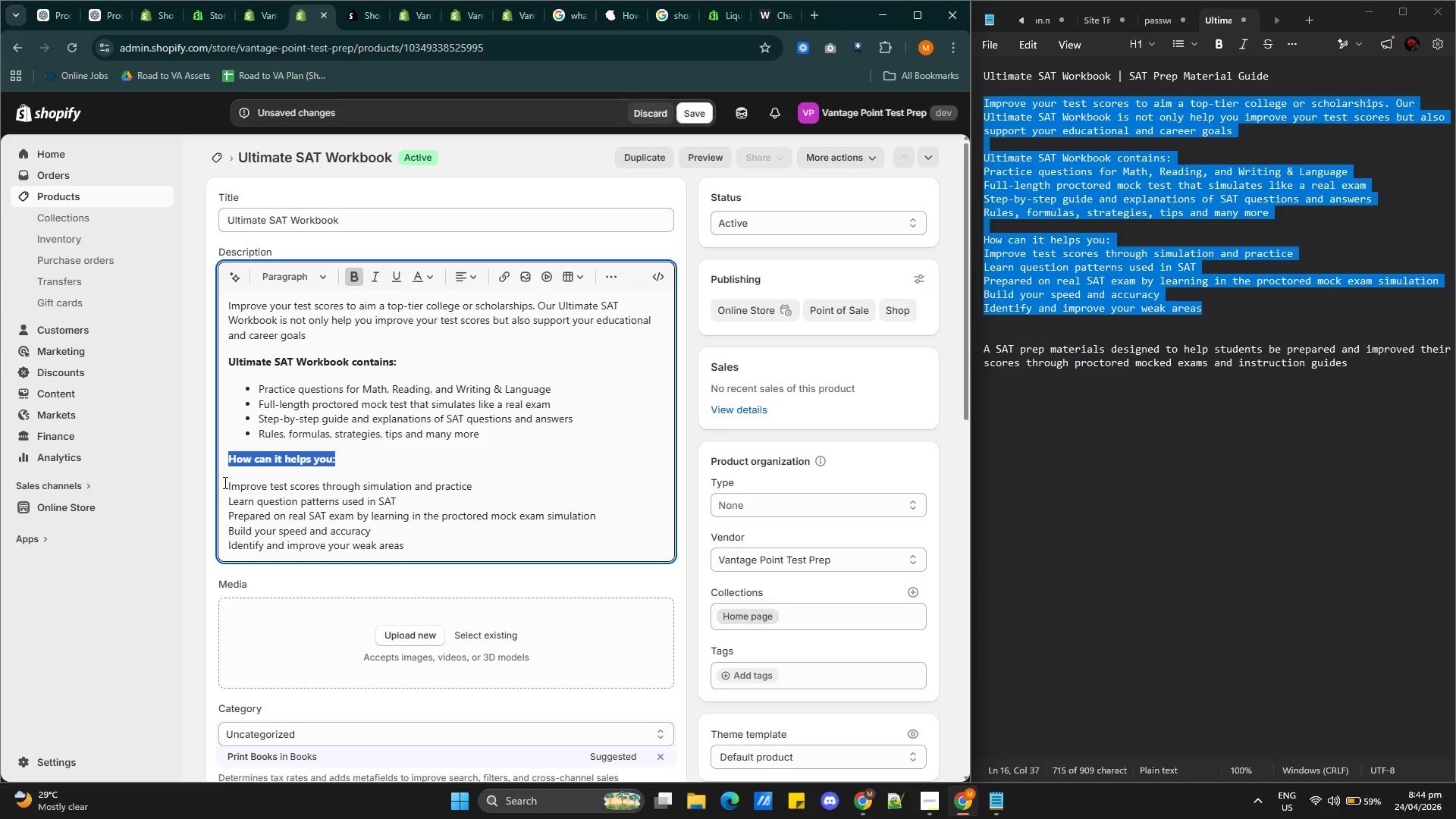 
left_click([228, 482])
 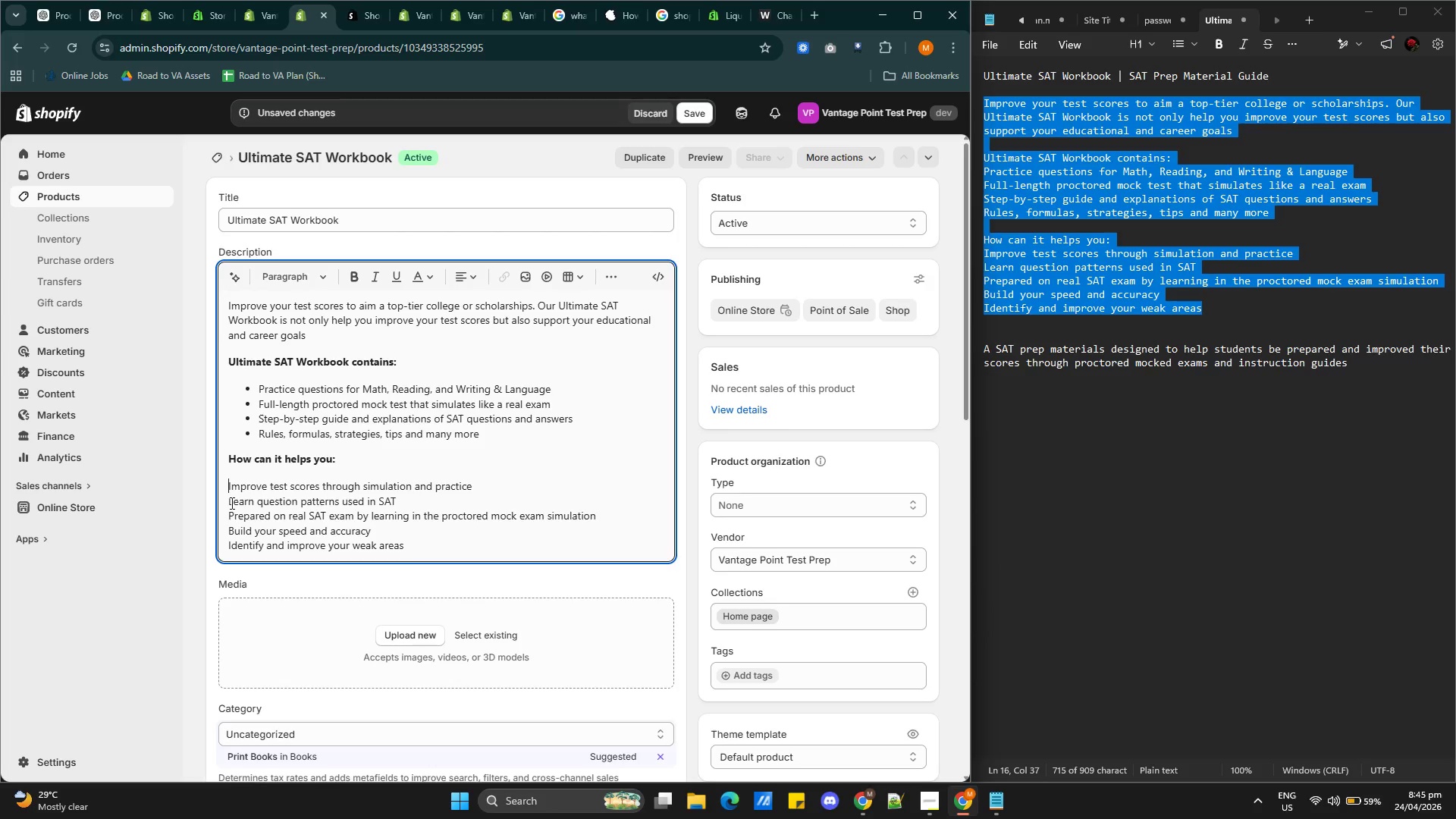 
left_click([231, 503])
 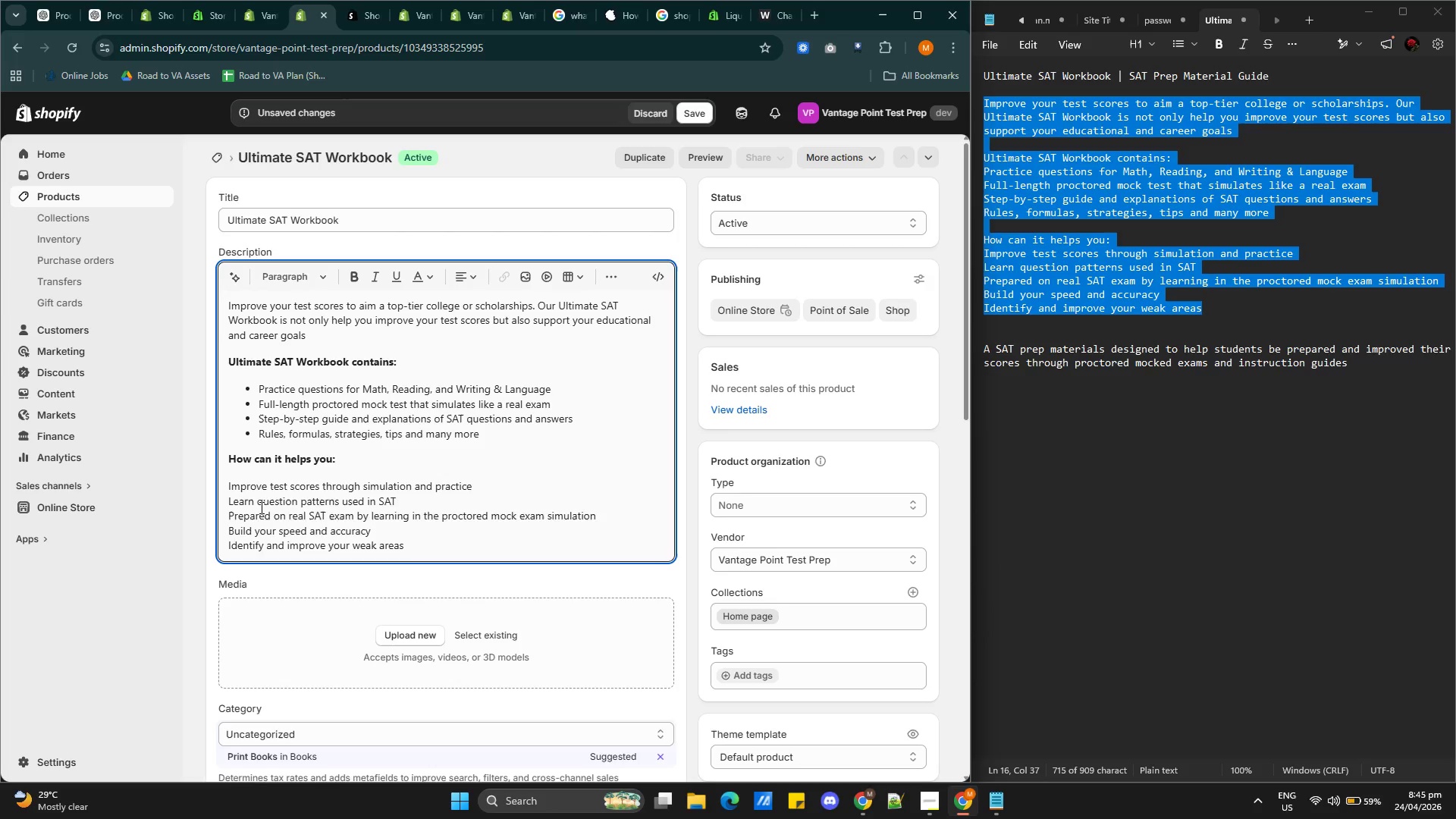 
key(Backspace)
 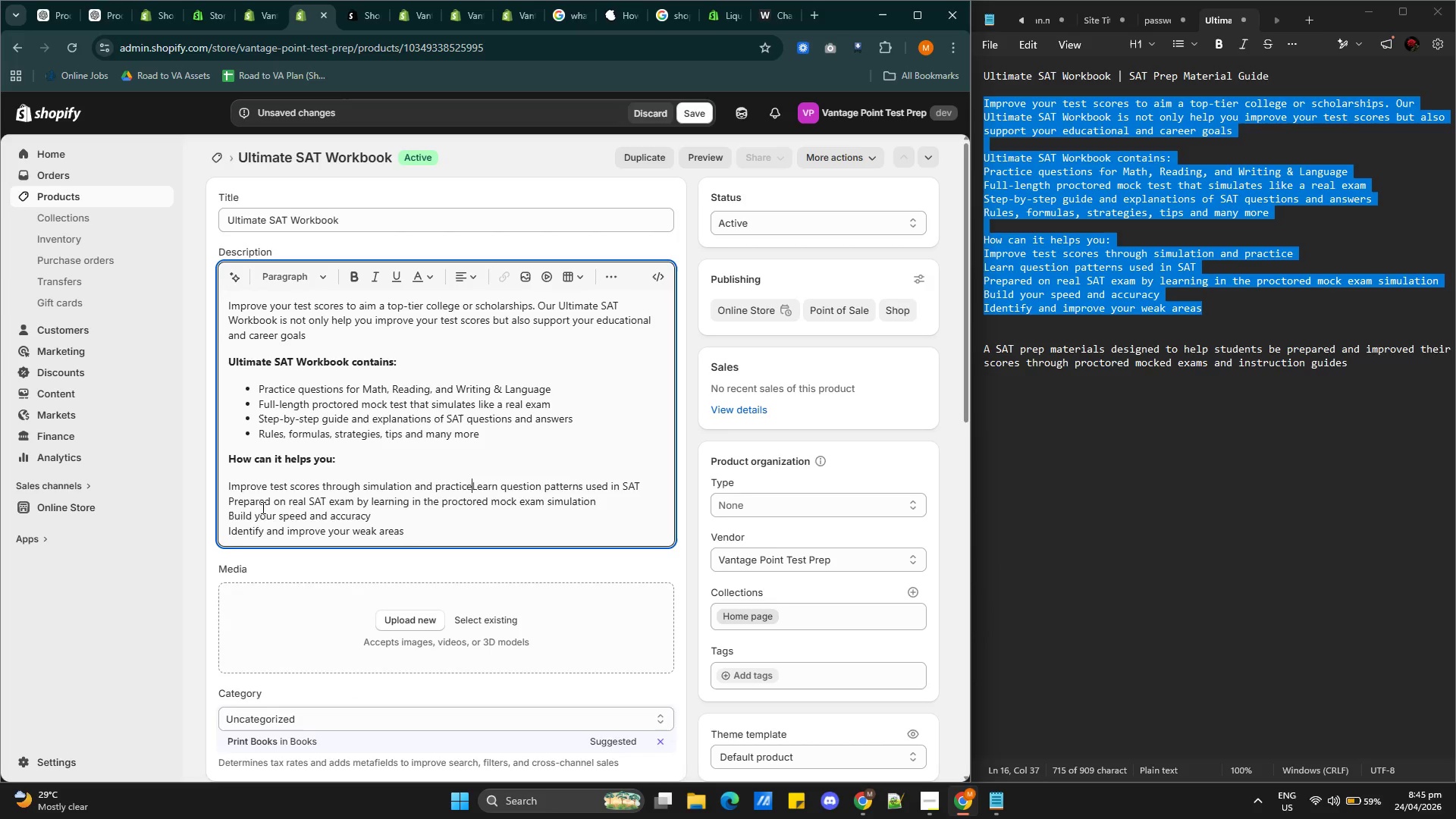 
key(Enter)
 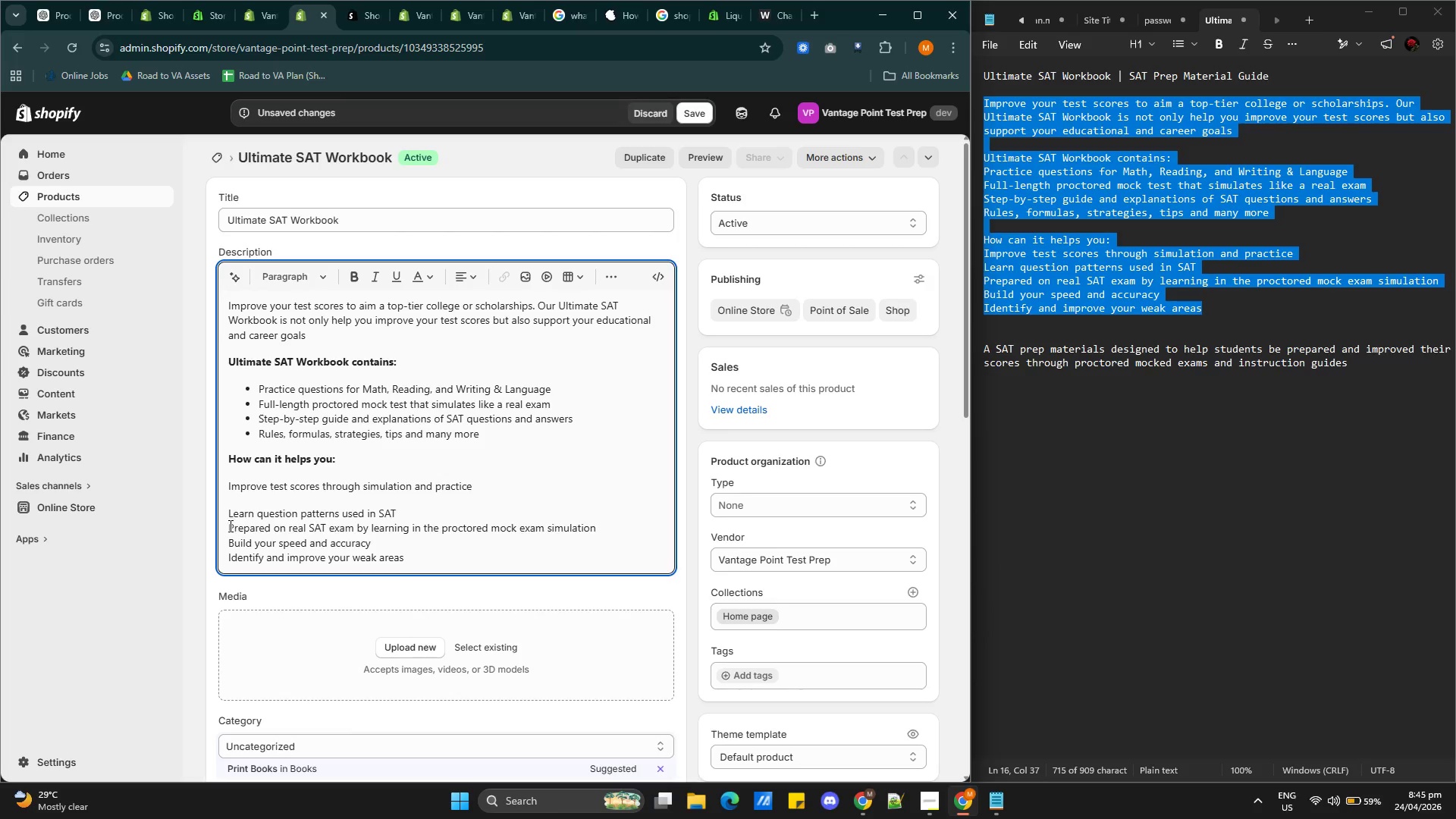 
left_click([226, 526])
 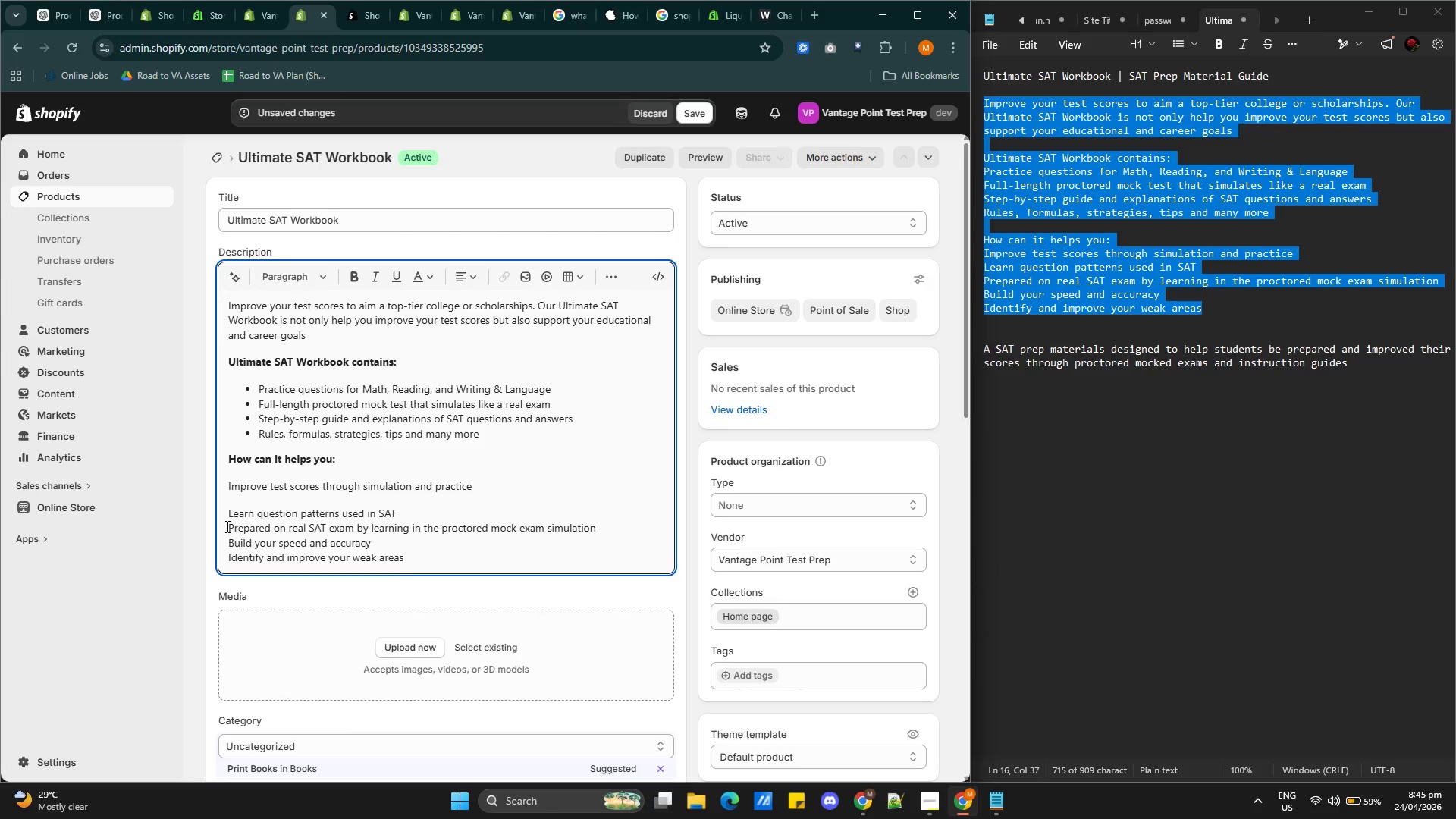 
key(Backspace)
 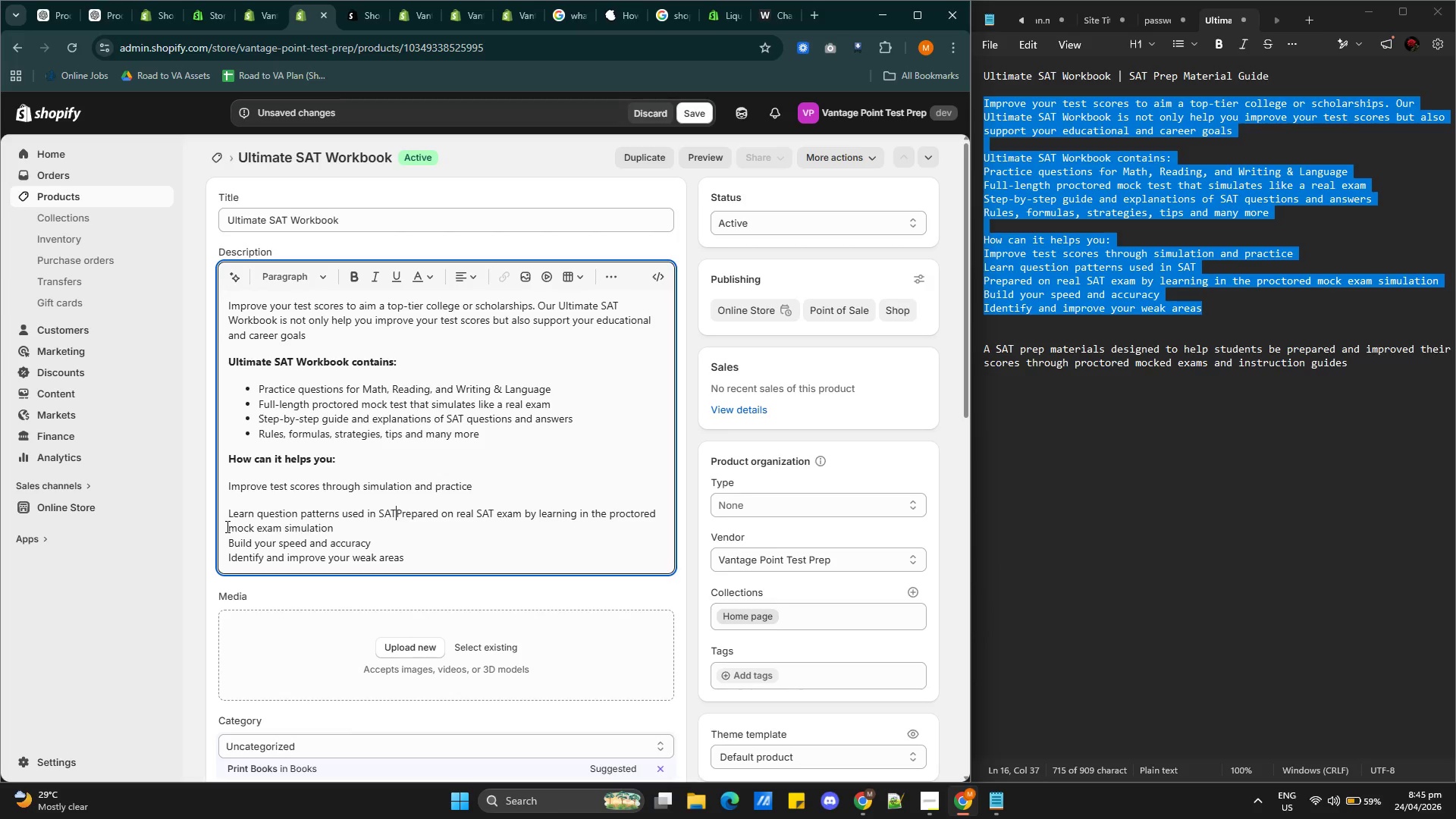 
key(Enter)
 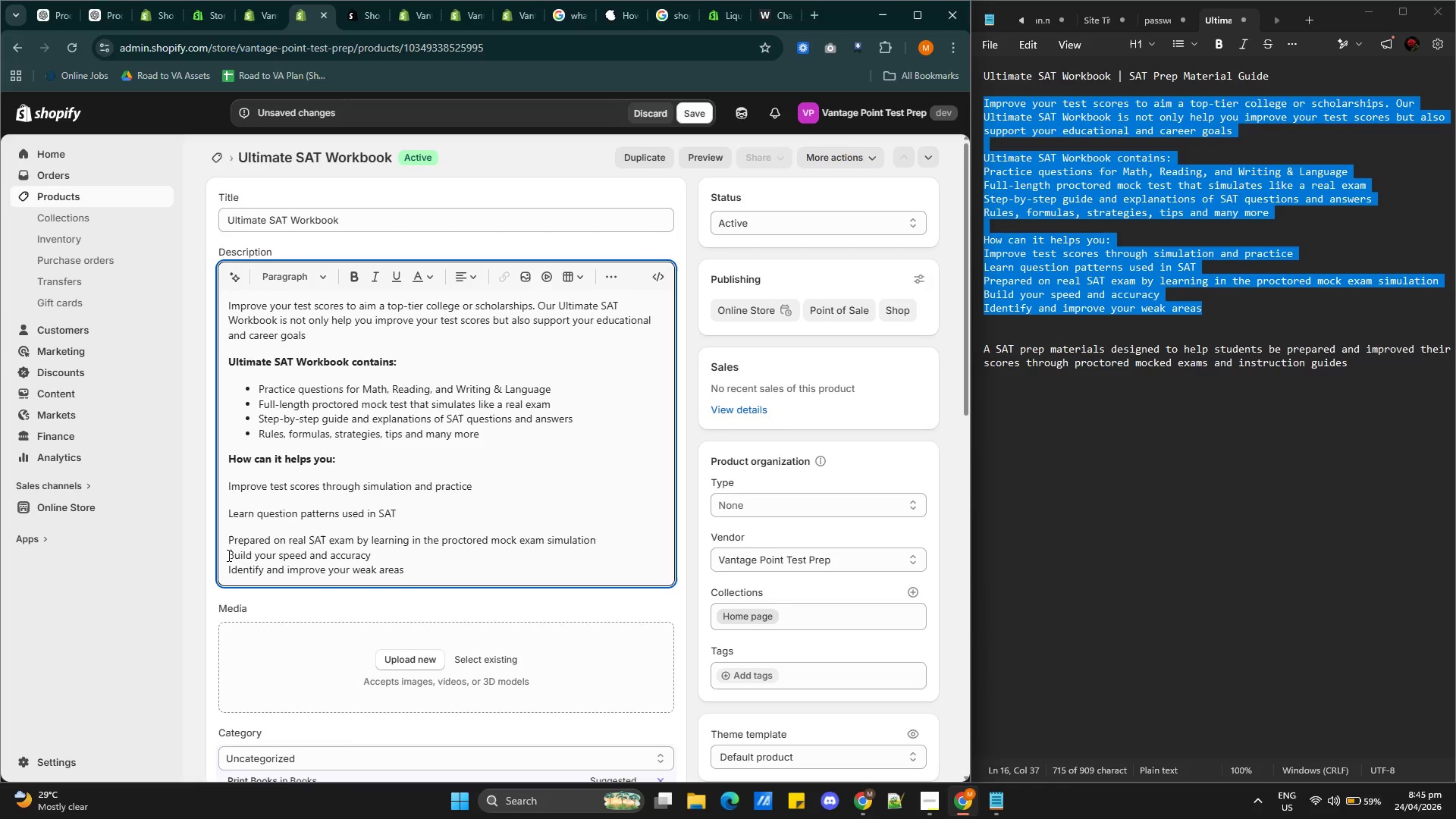 
left_click([228, 555])
 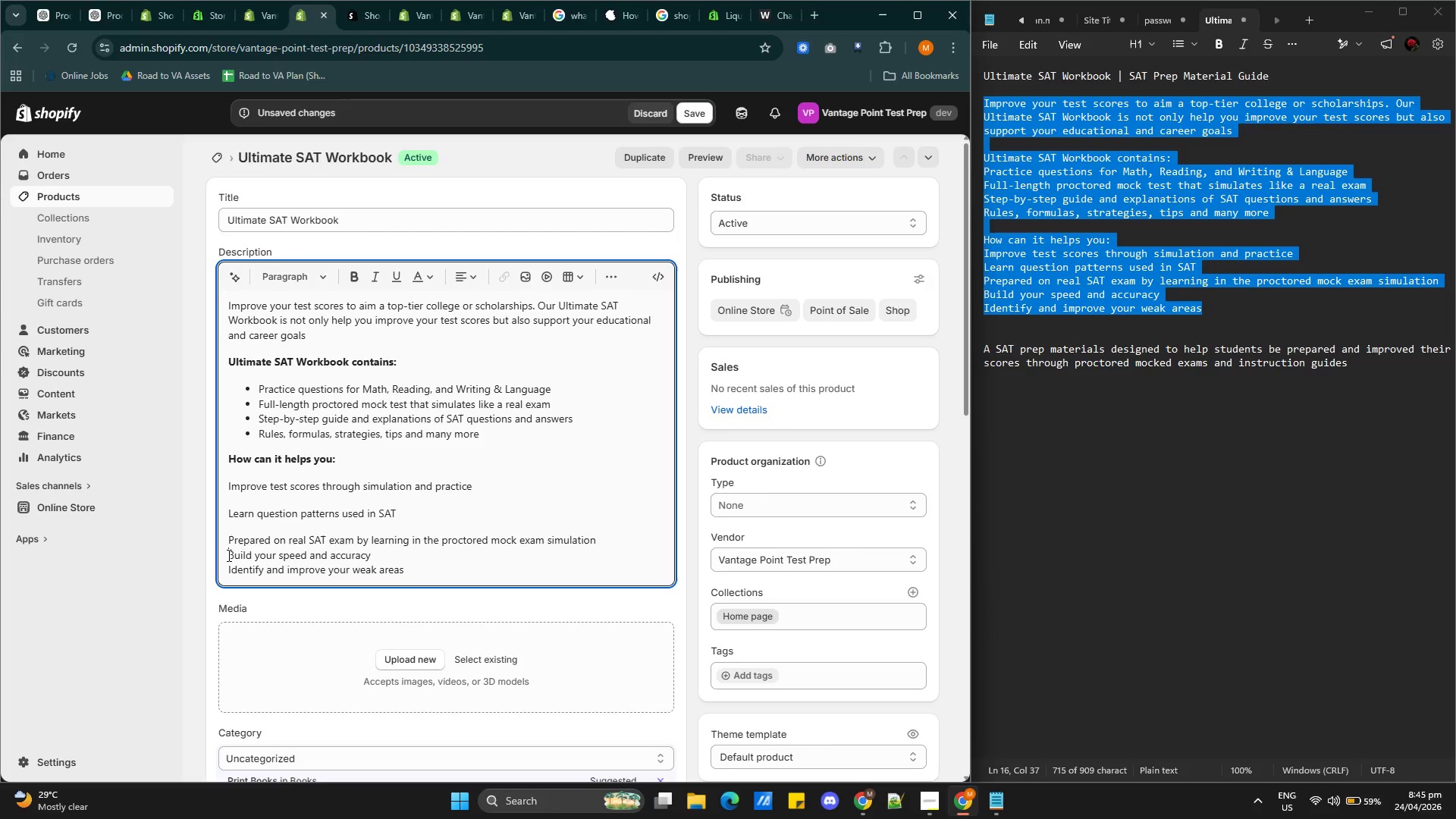 
key(Backspace)
 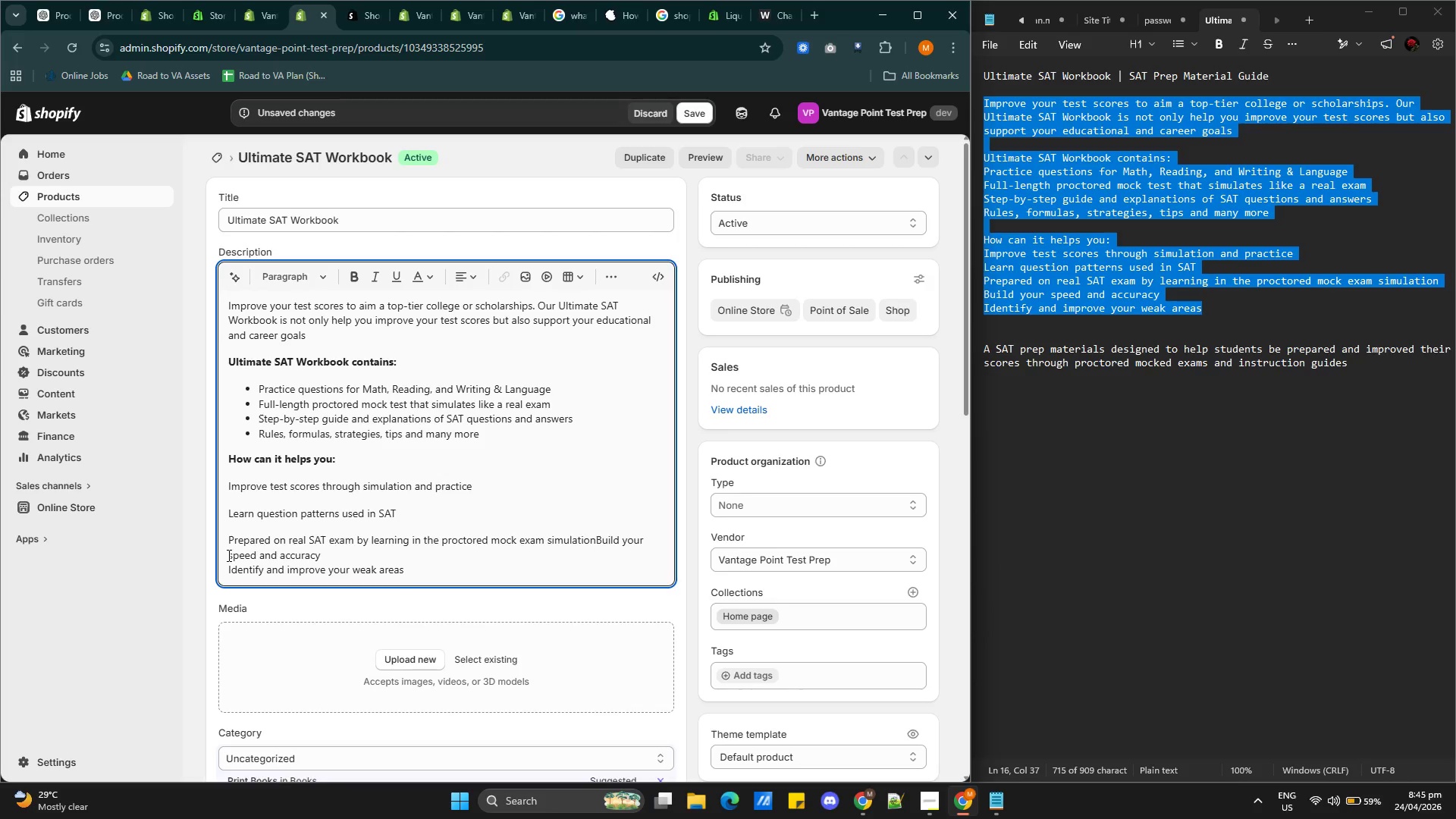 
key(Enter)
 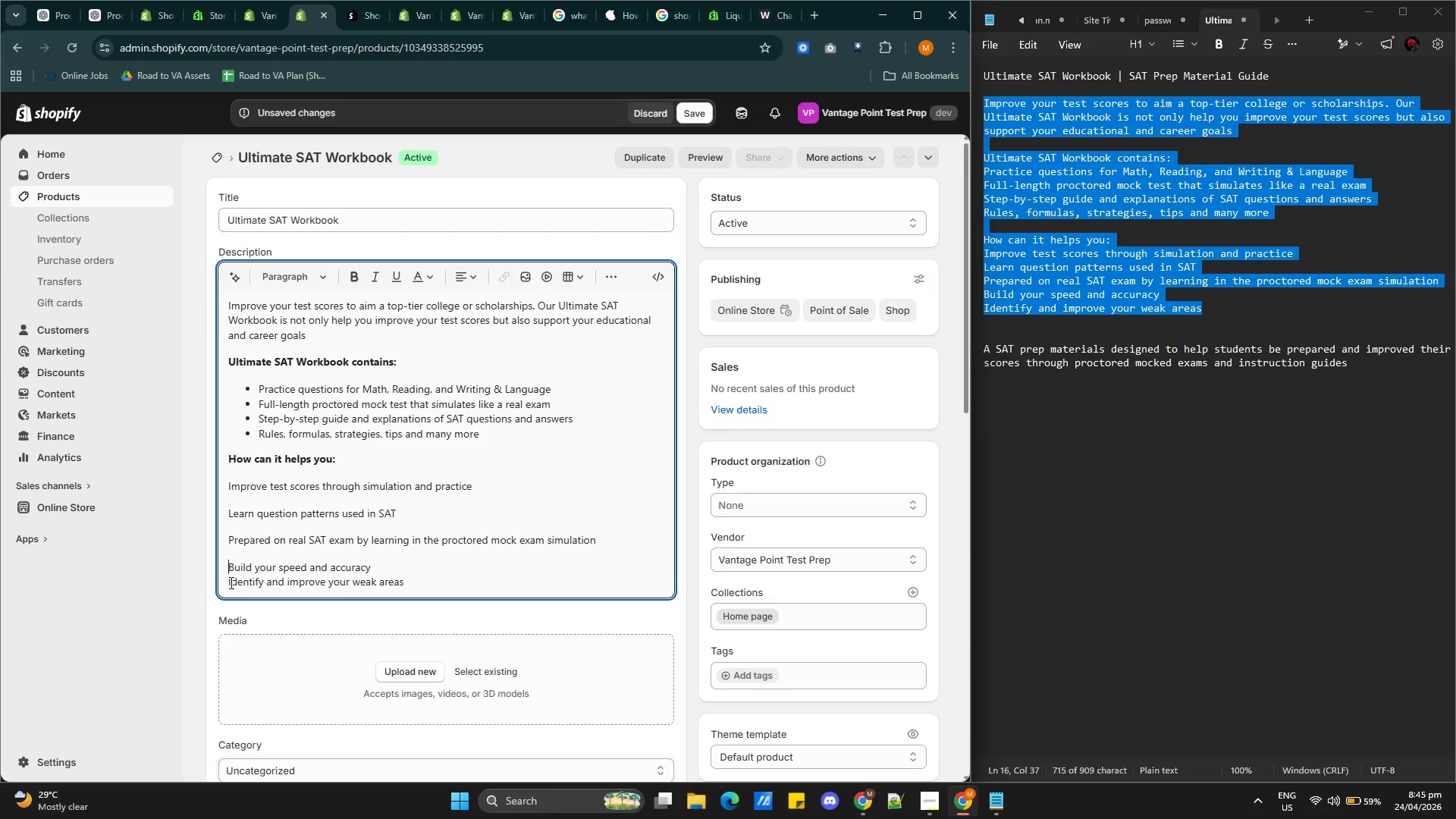 
left_click([228, 582])
 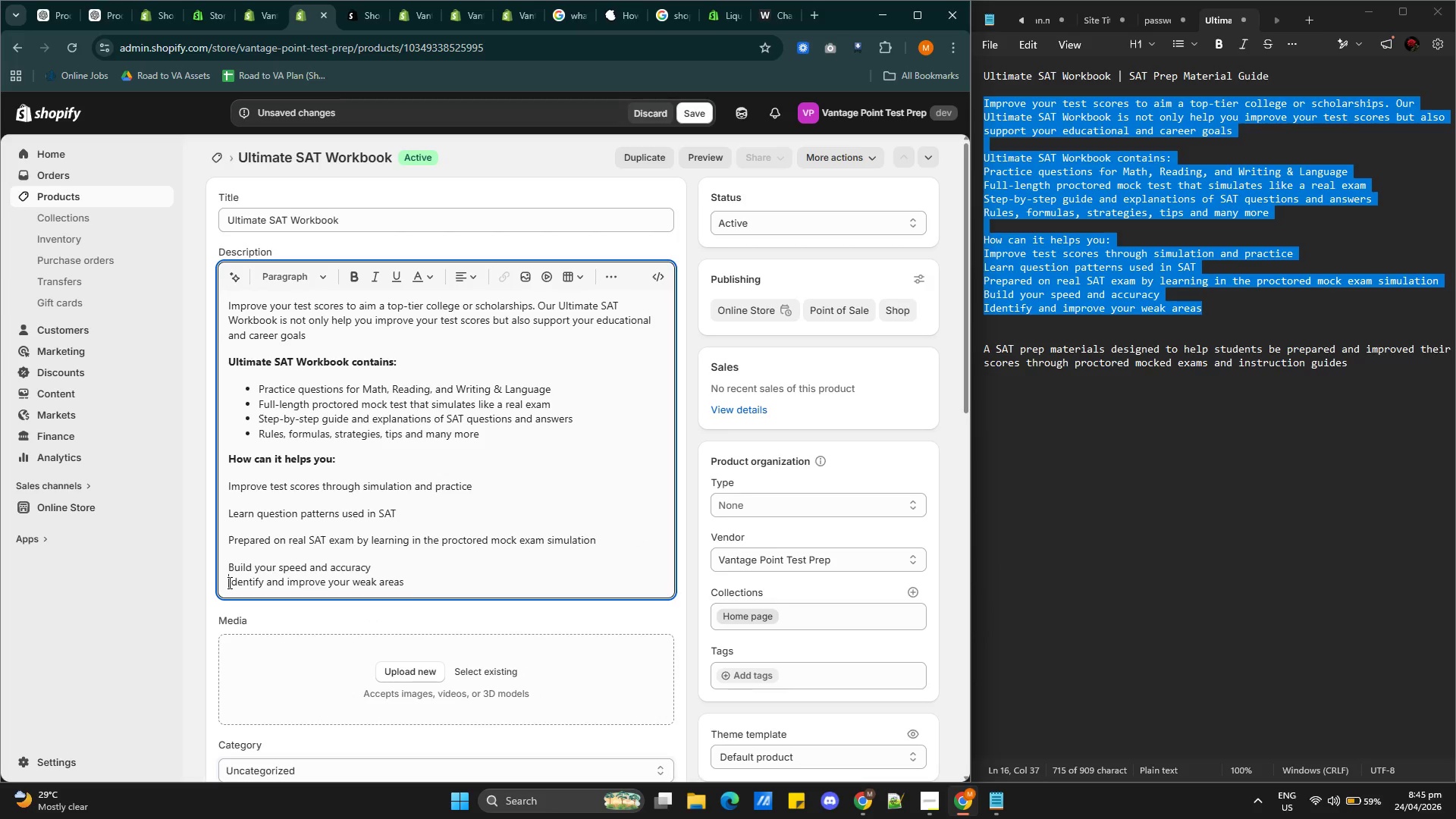 
key(Backspace)
 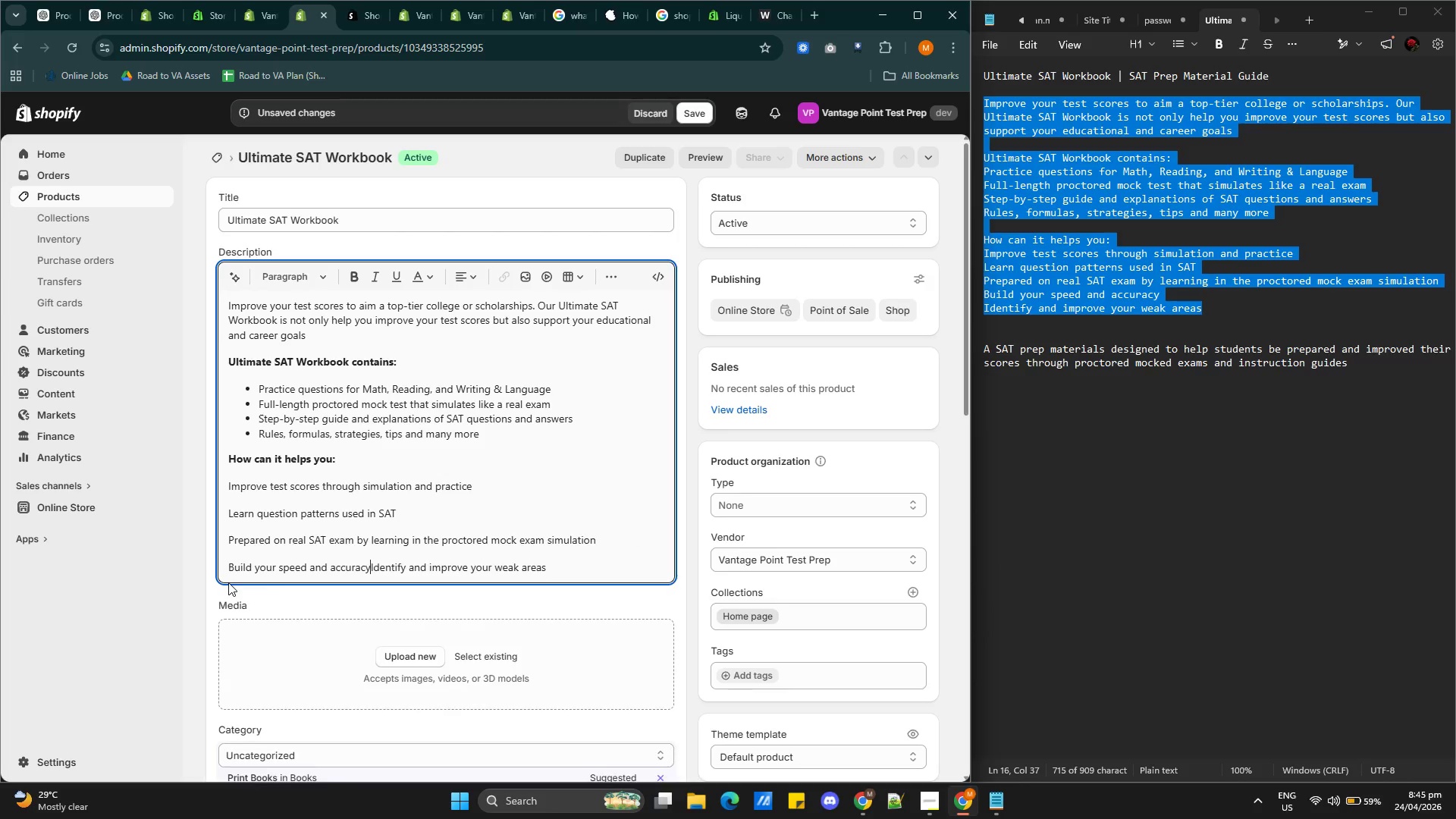 
key(Enter)
 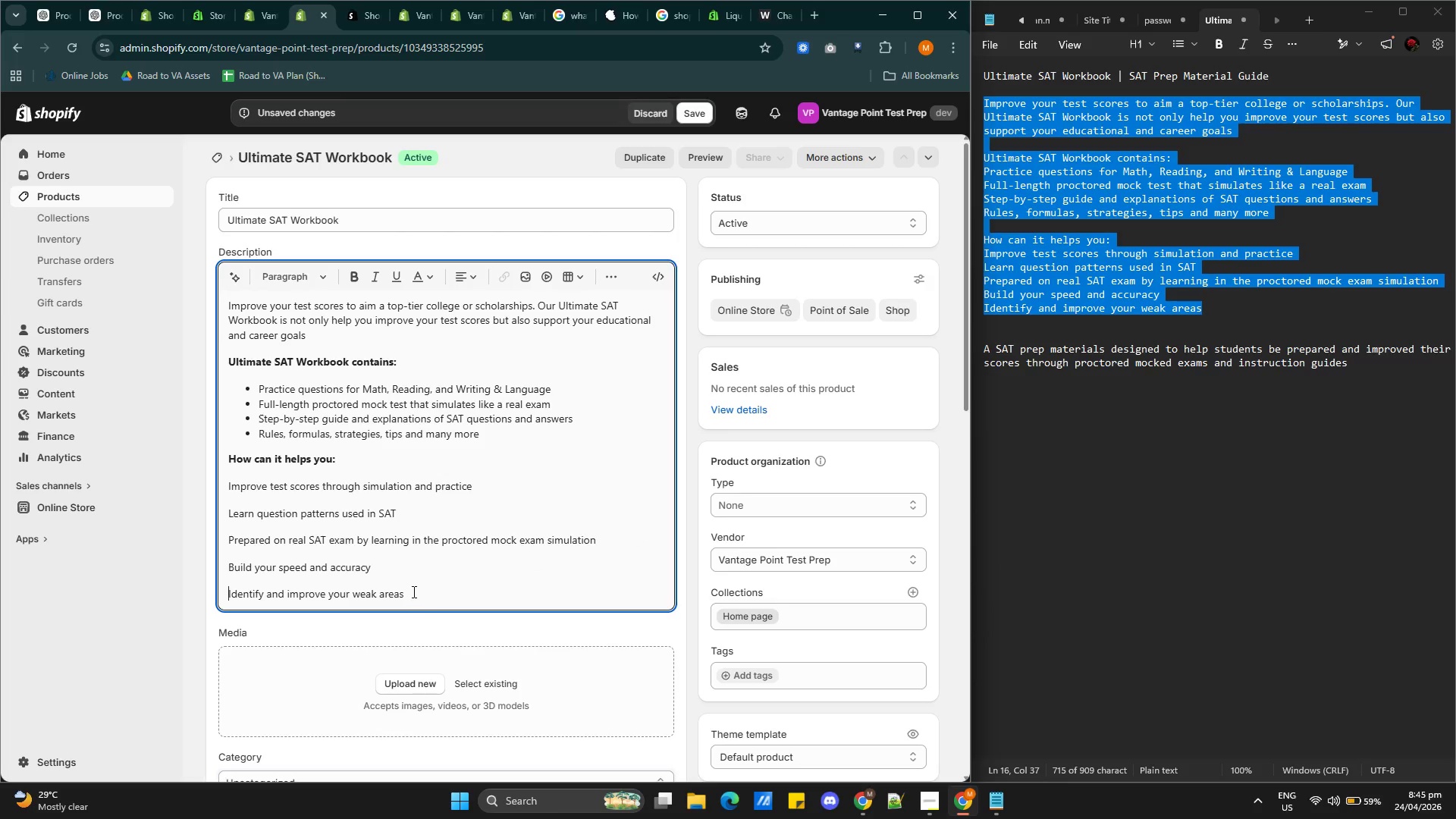 
left_click([483, 482])
 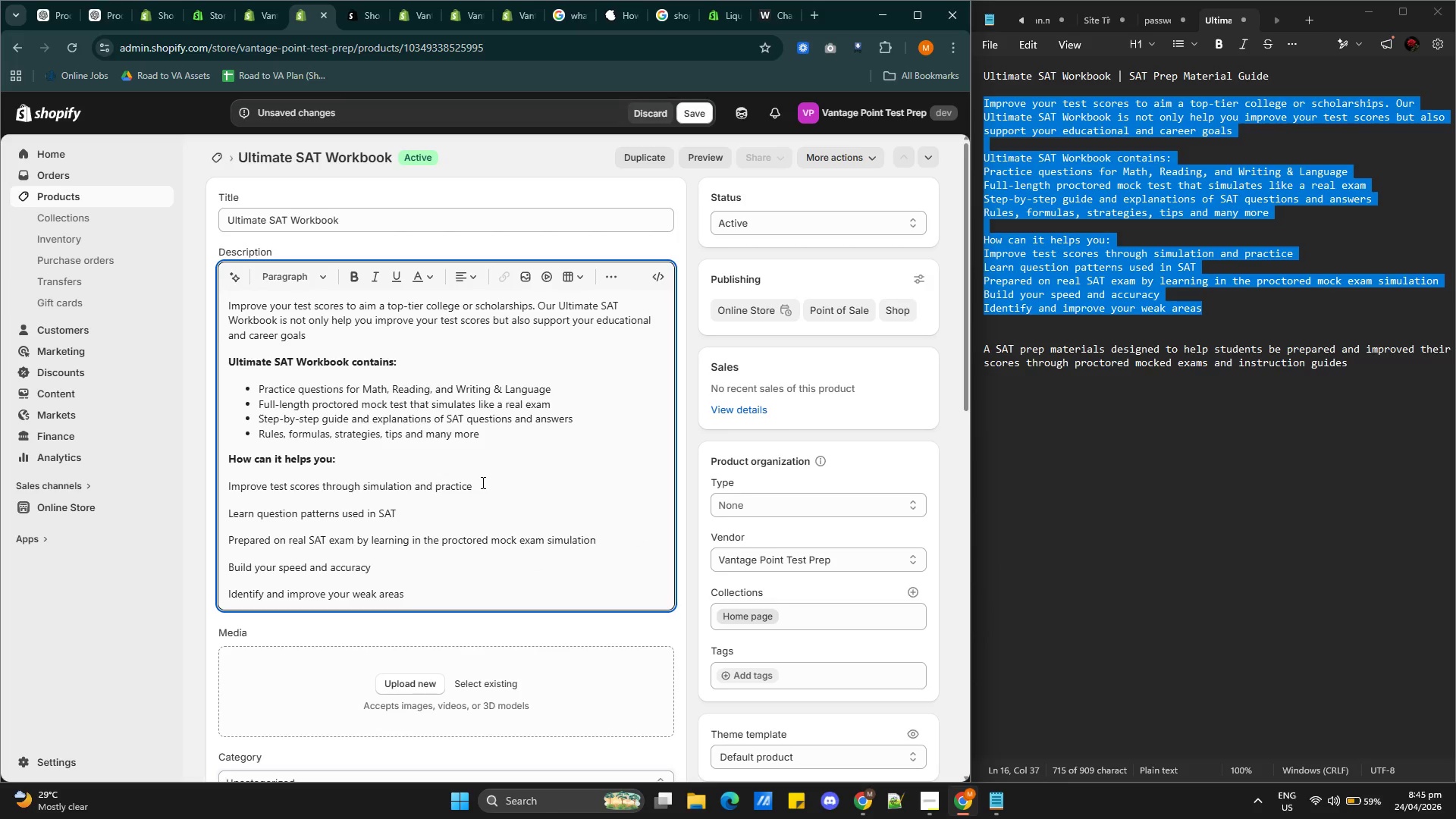 
key(Period)
 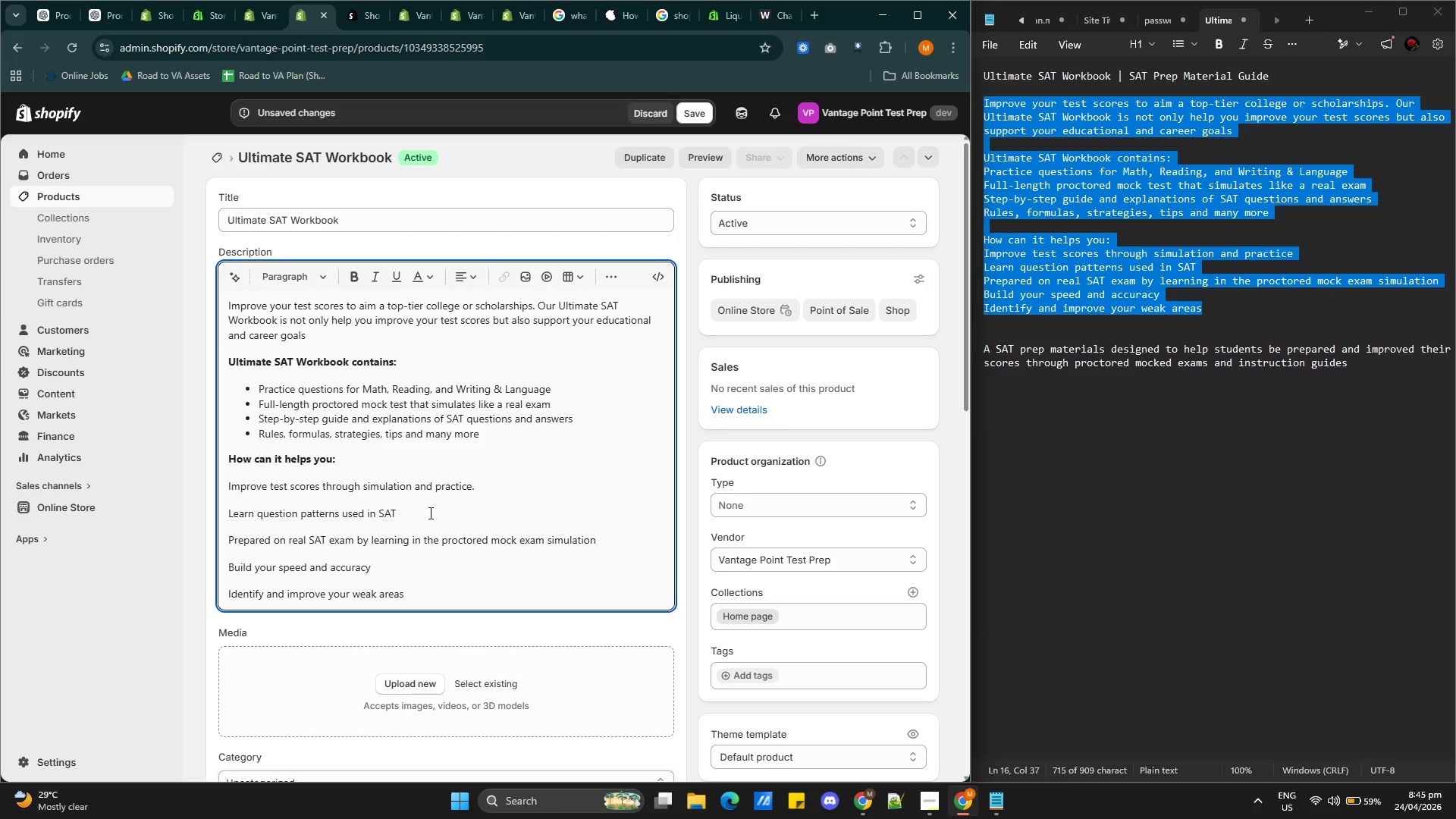 
left_click([429, 513])
 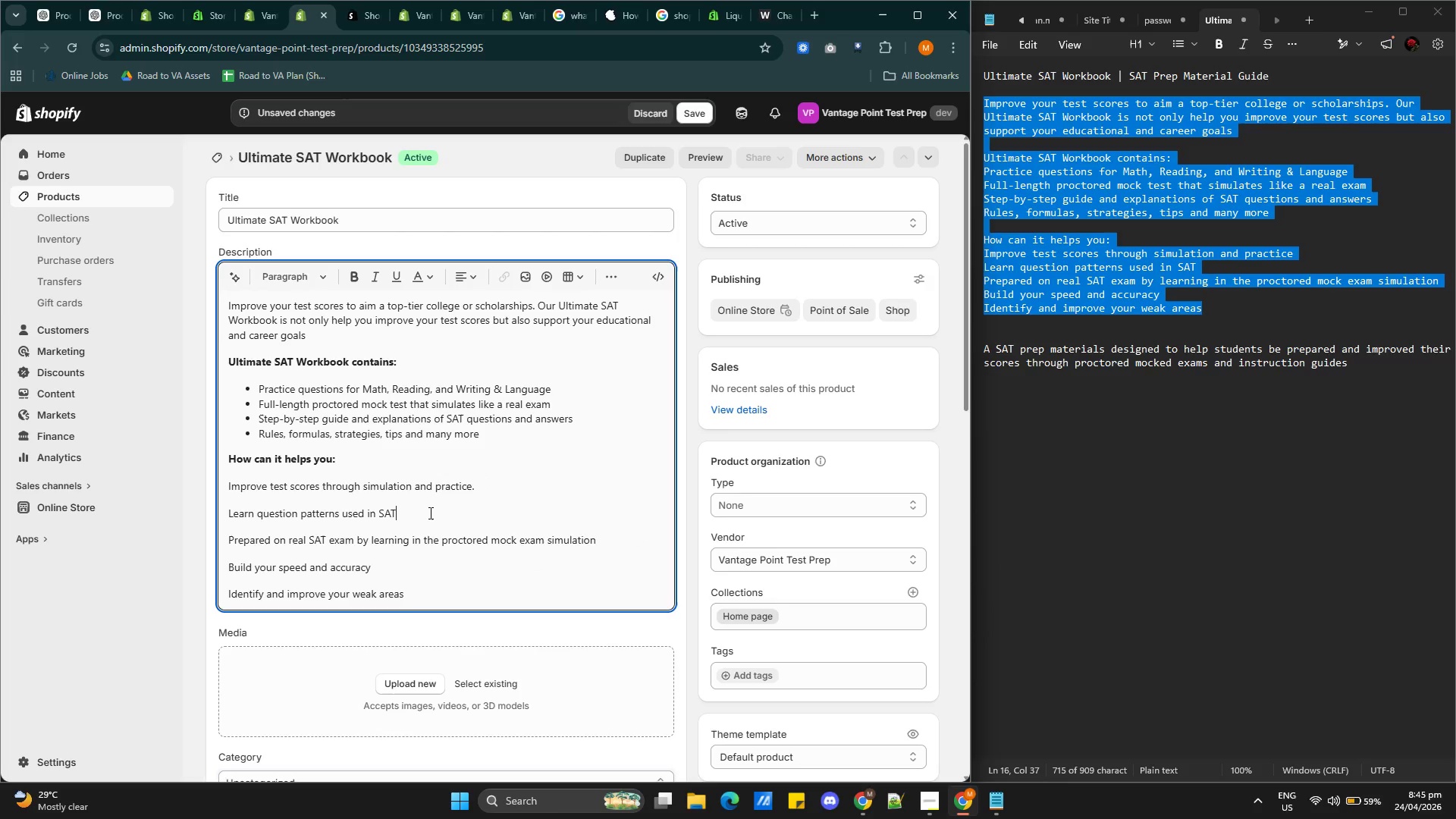 
key(Period)
 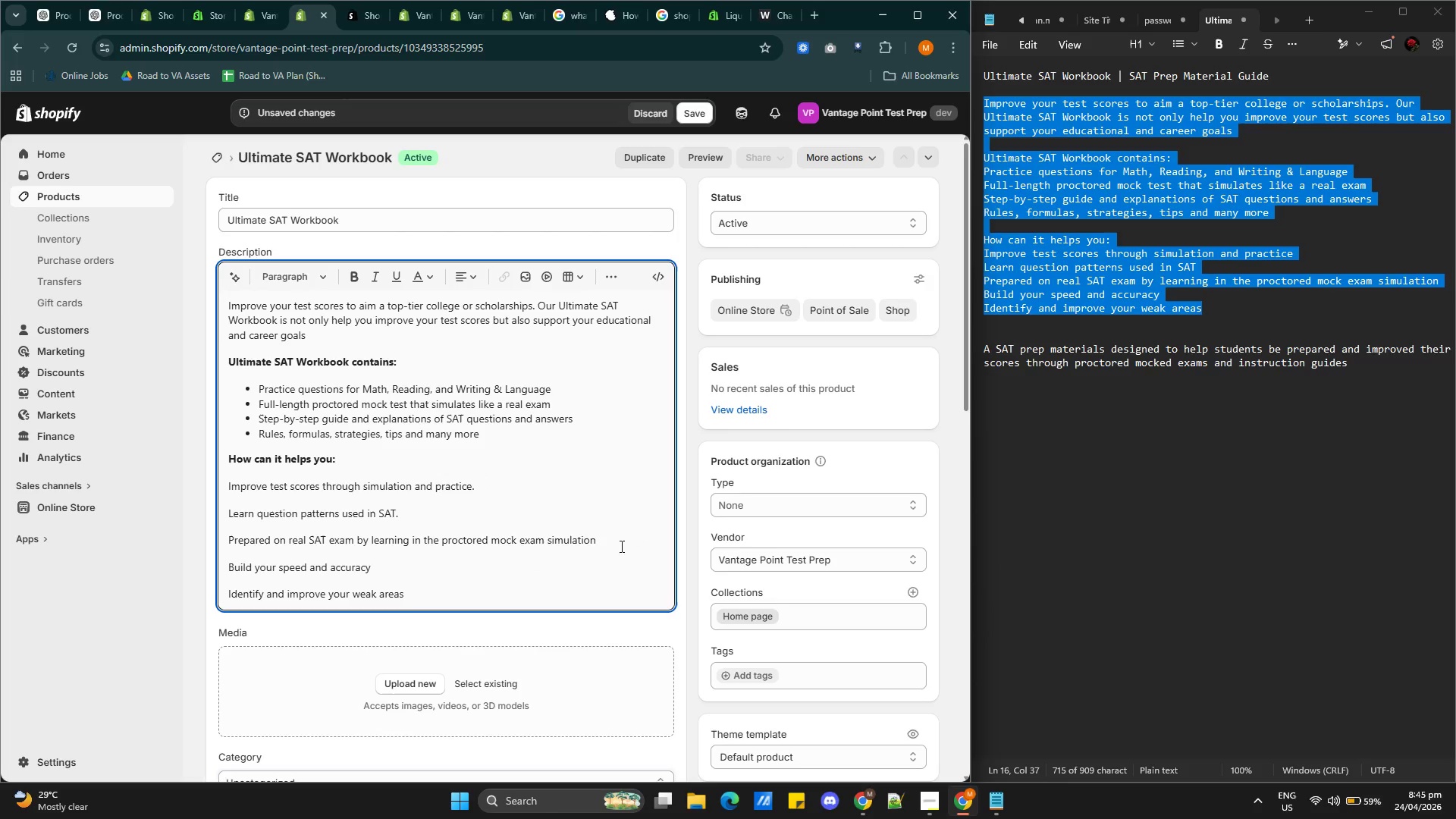 
left_click([607, 541])
 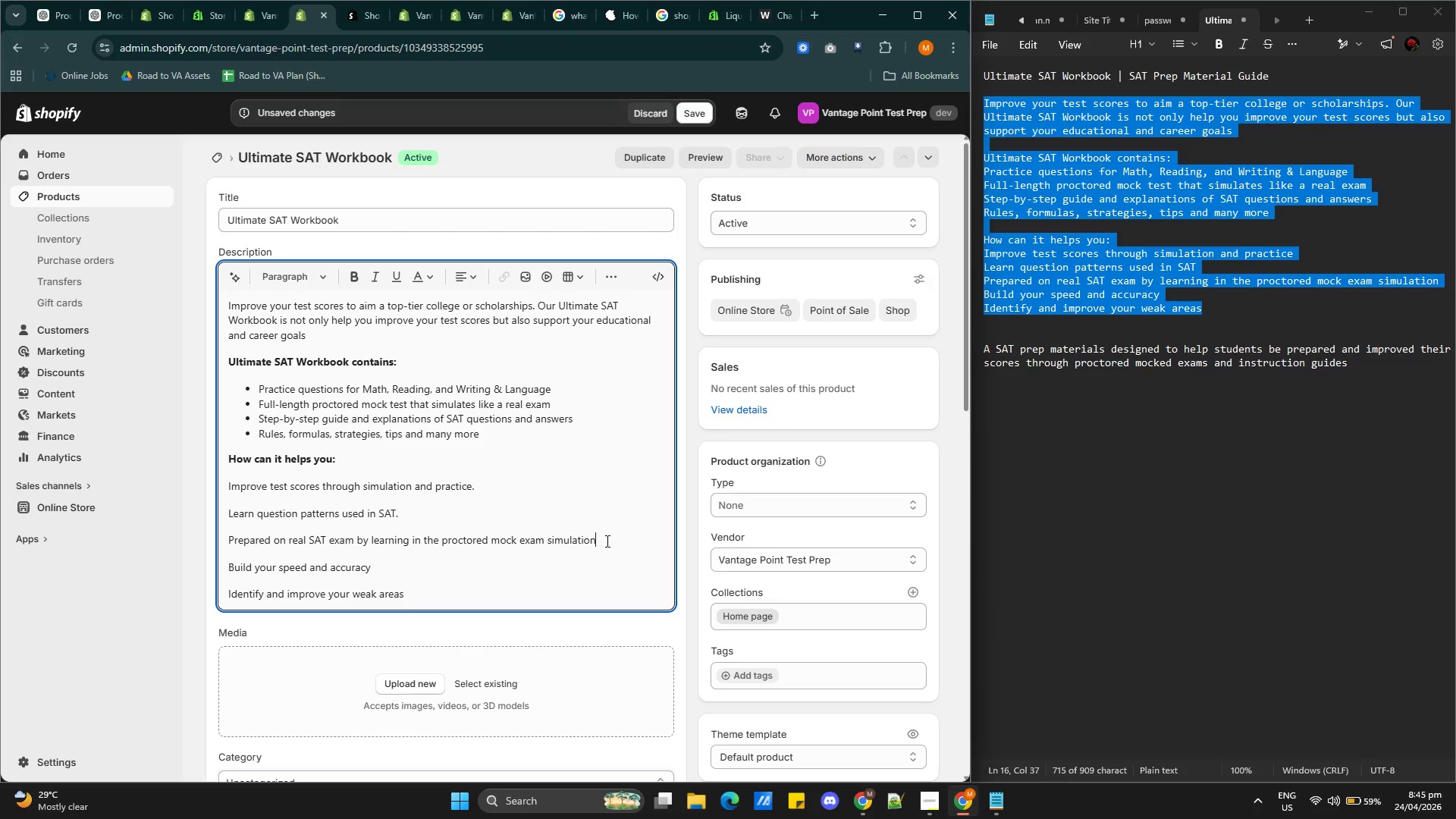 
key(Period)